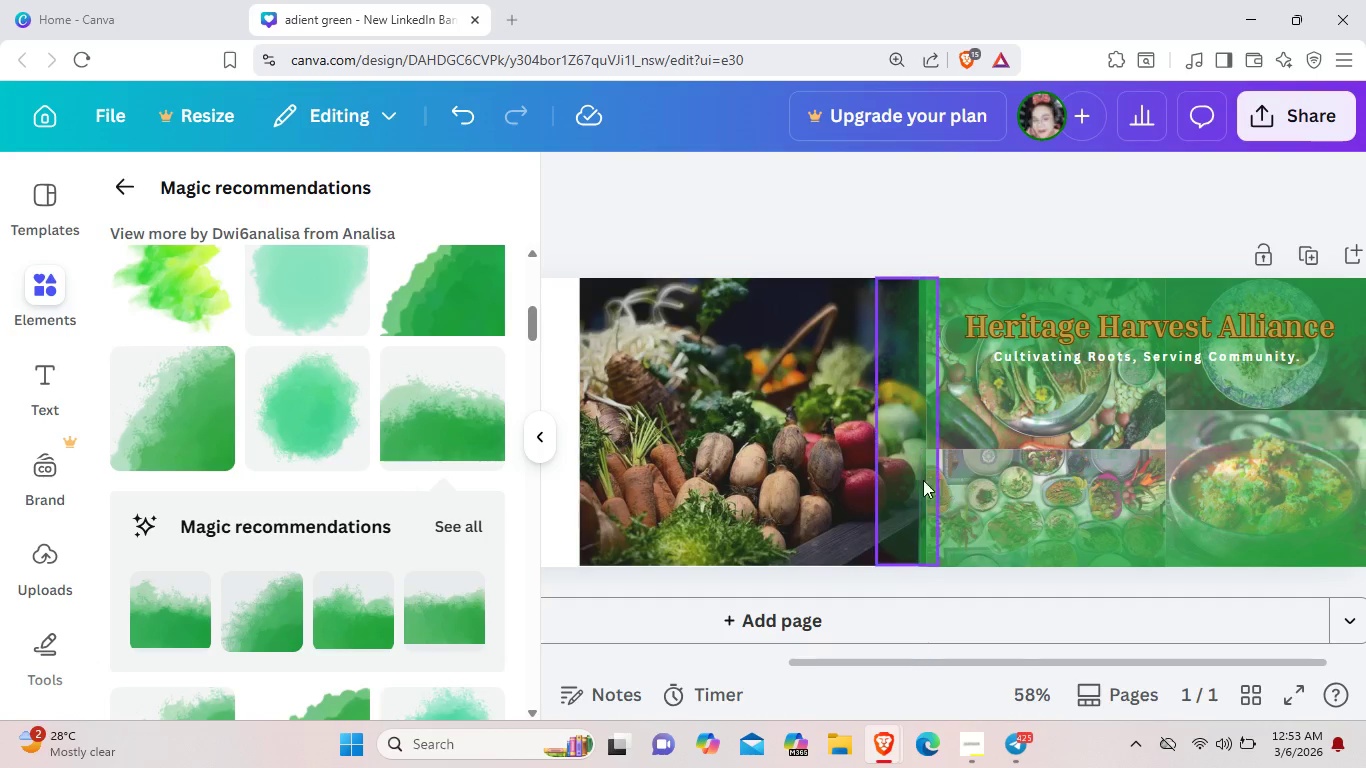 
left_click([914, 517])
 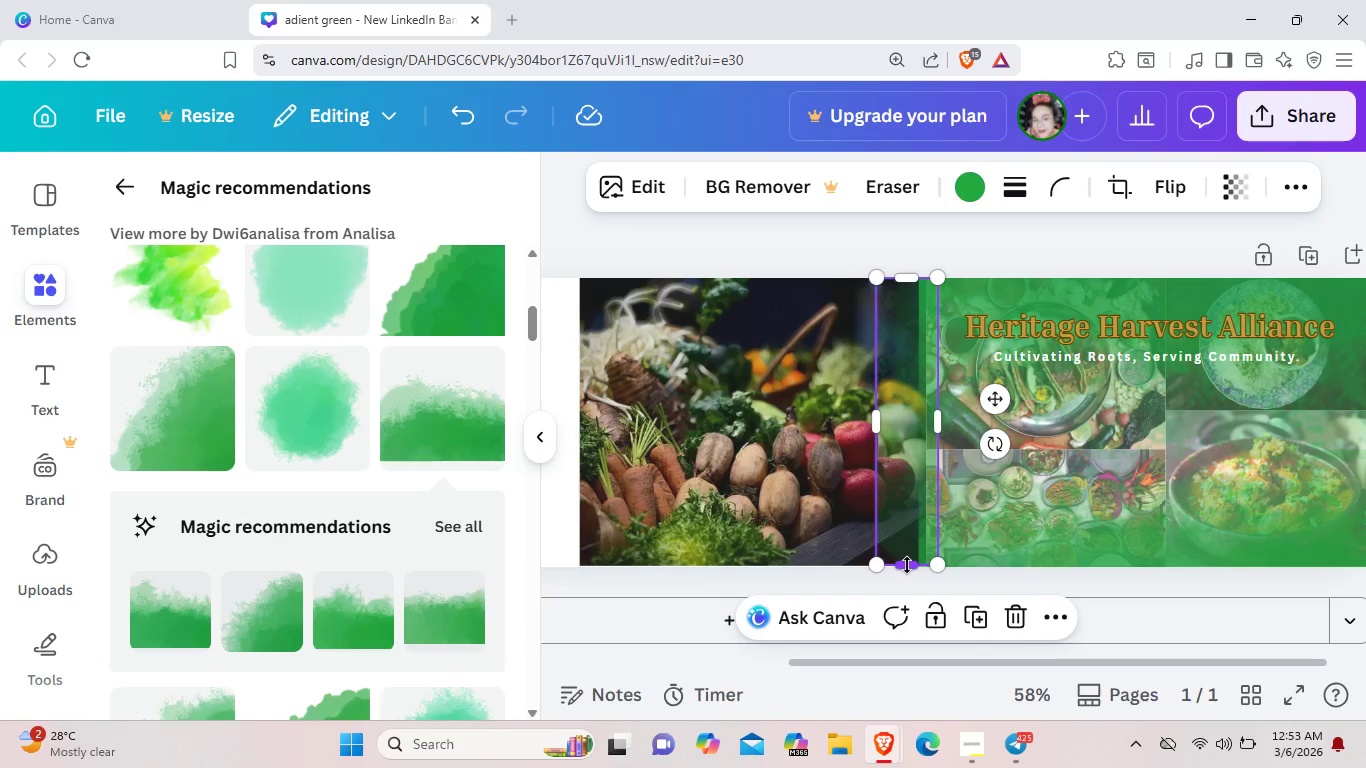 
left_click_drag(start_coordinate=[907, 565], to_coordinate=[913, 605])
 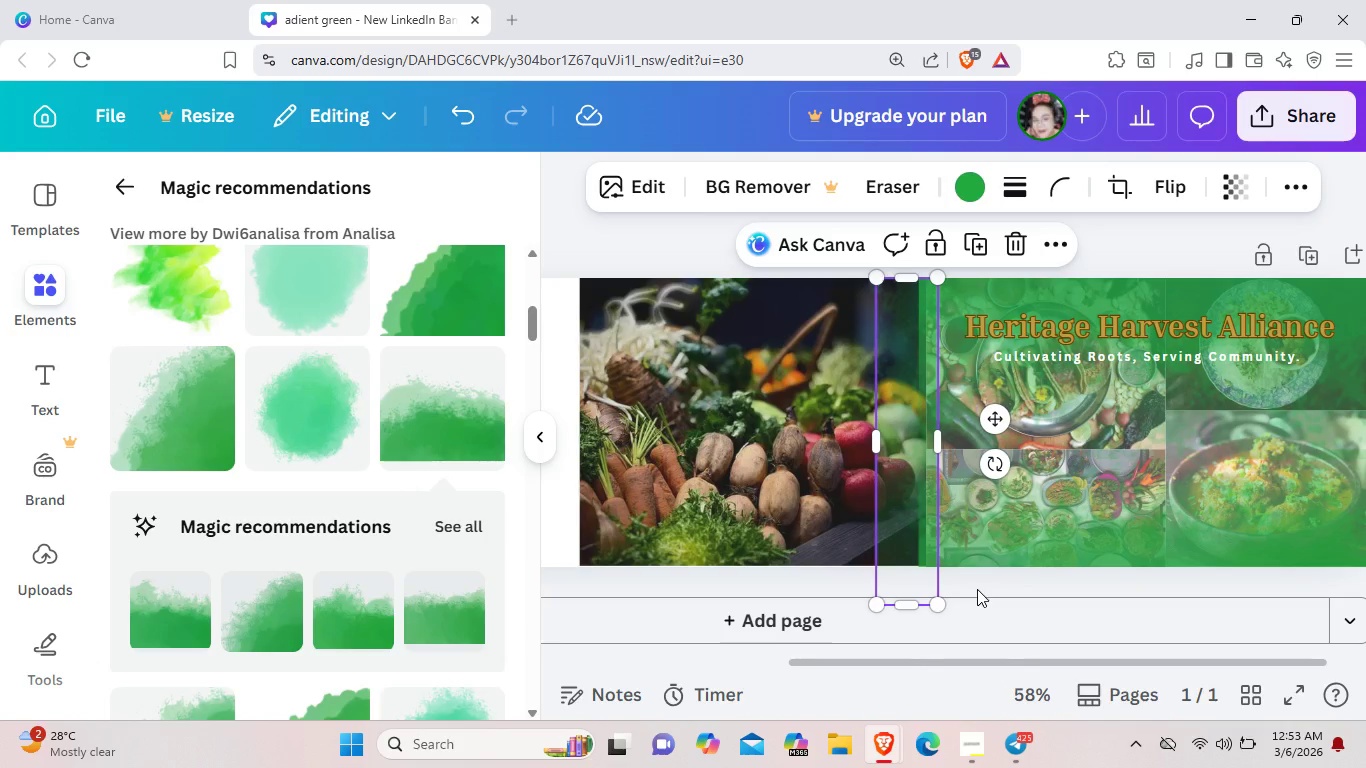 
left_click([977, 589])
 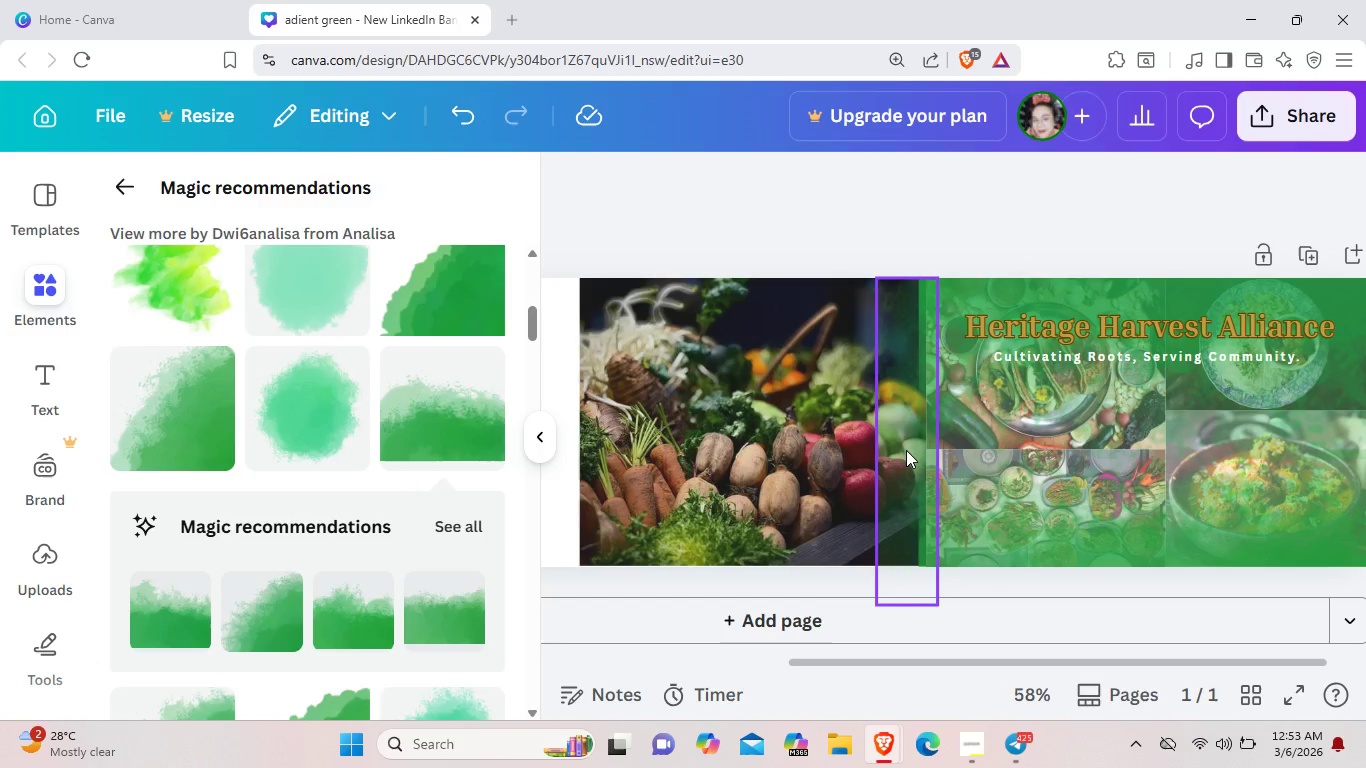 
left_click([906, 450])
 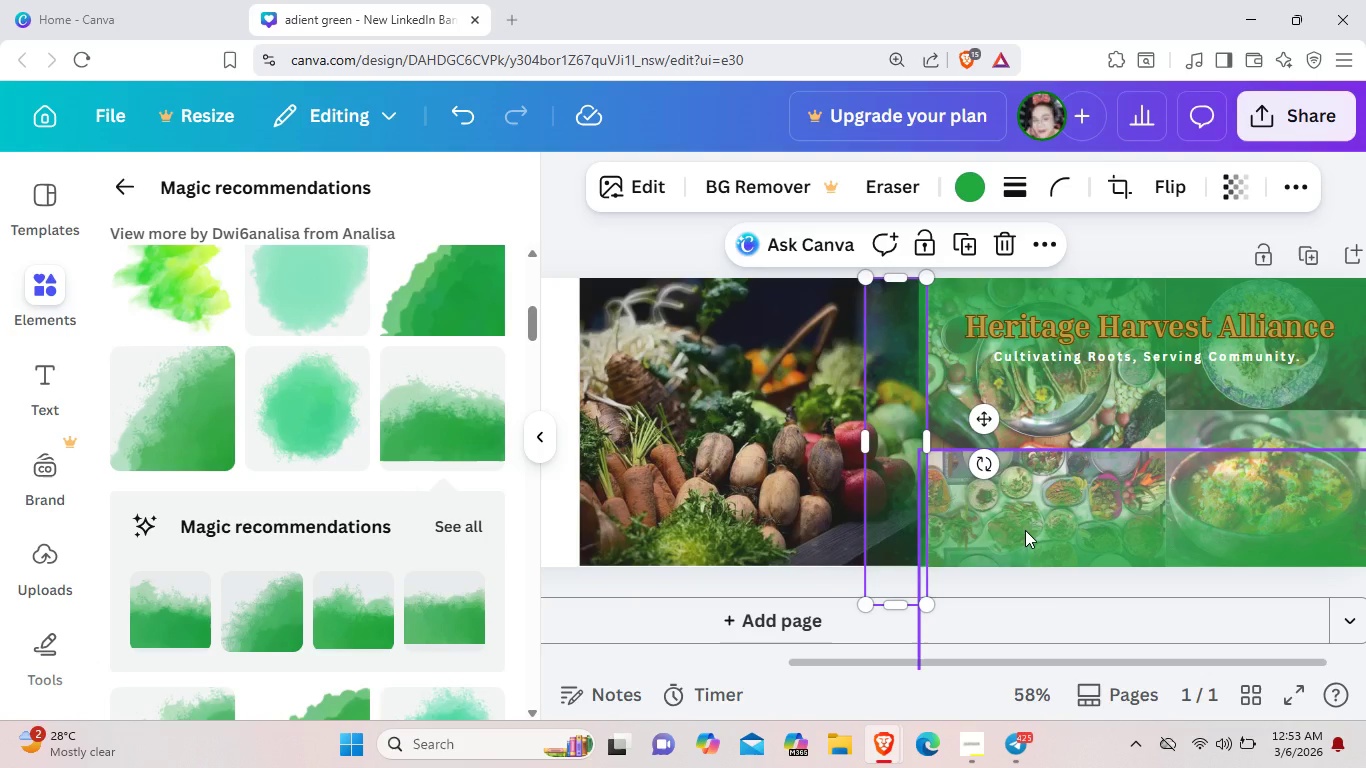 
wait(6.83)
 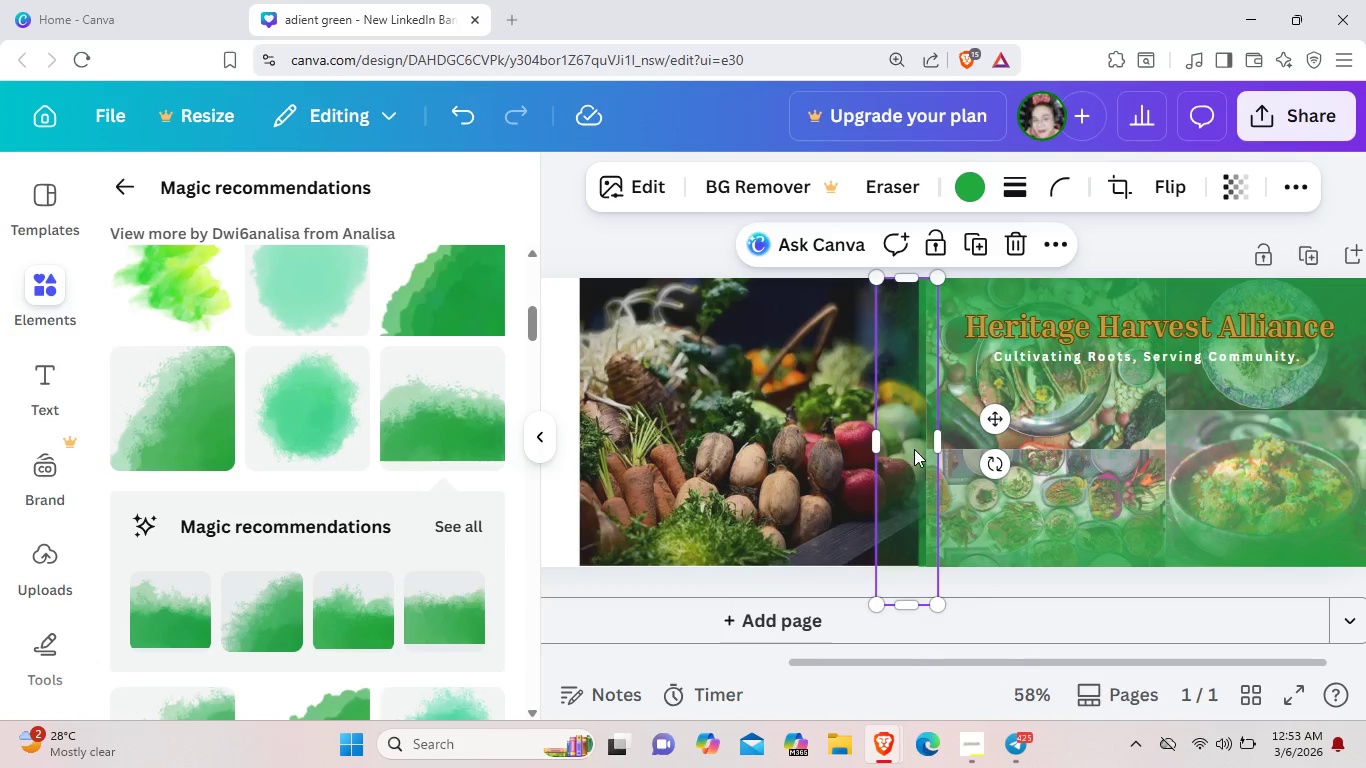 
left_click_drag(start_coordinate=[894, 509], to_coordinate=[859, 510])
 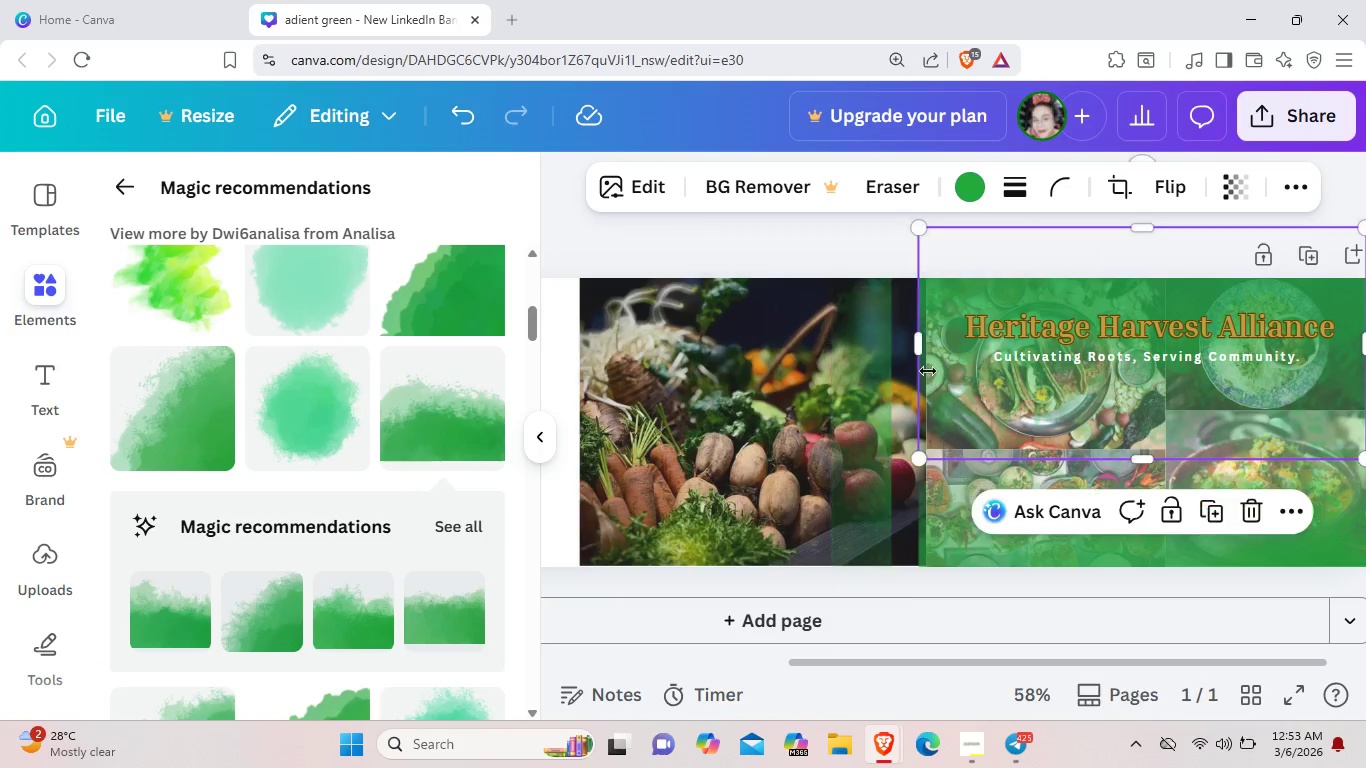 
left_click([928, 371])
 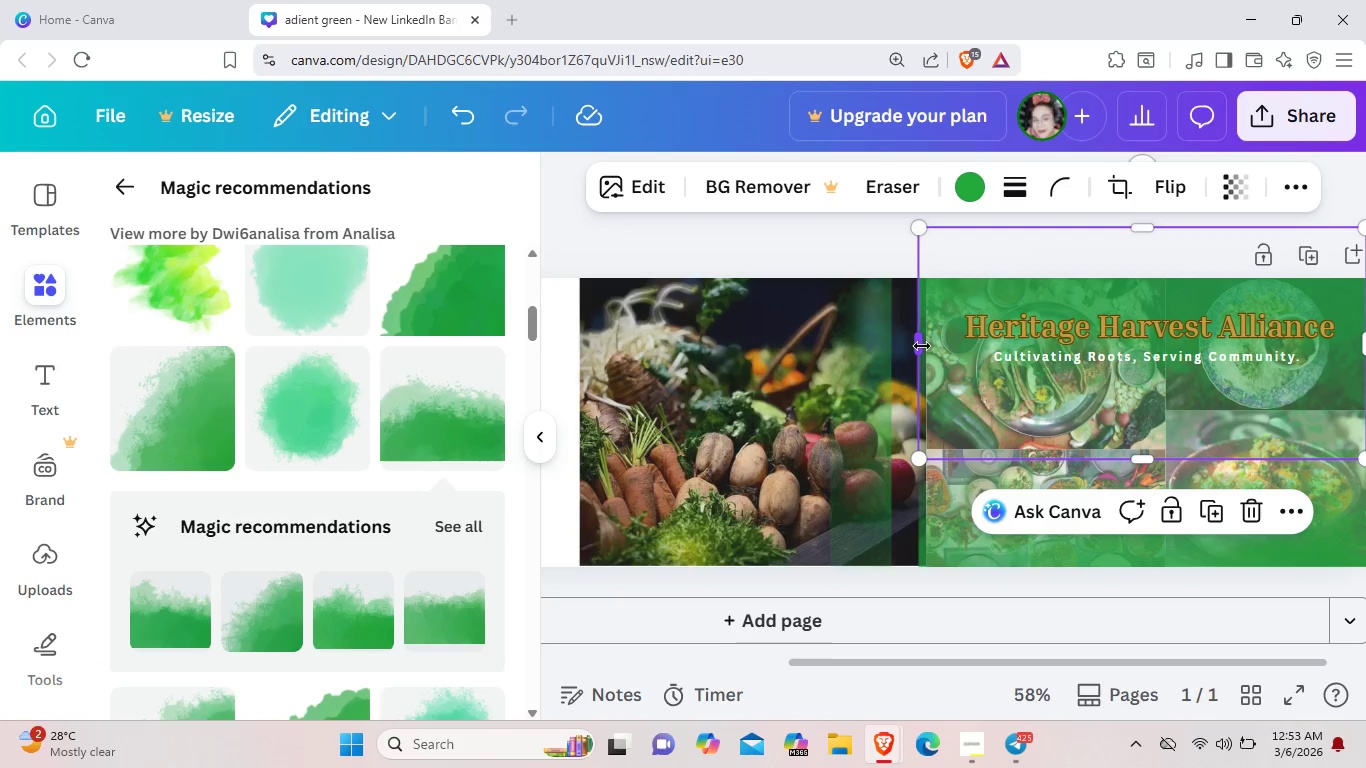 
left_click_drag(start_coordinate=[922, 346], to_coordinate=[932, 346])
 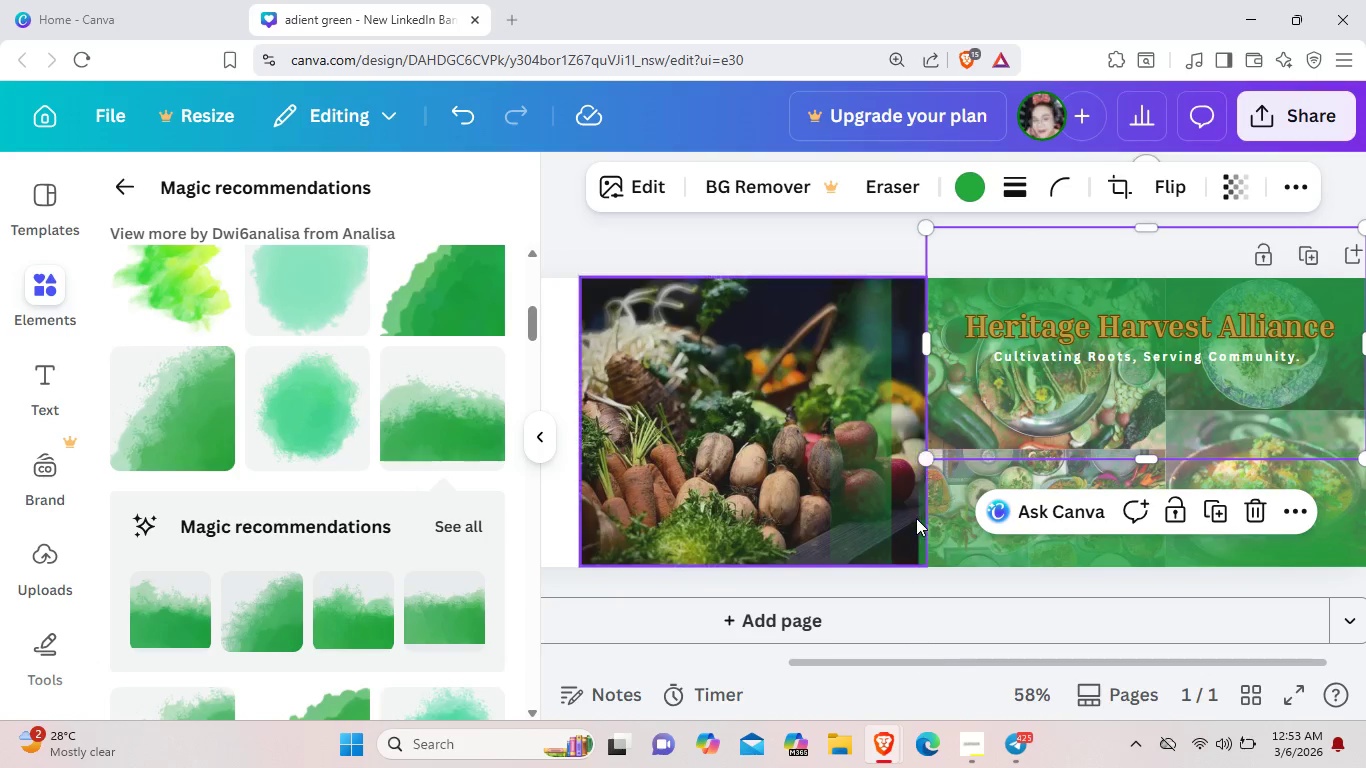 
left_click([921, 523])
 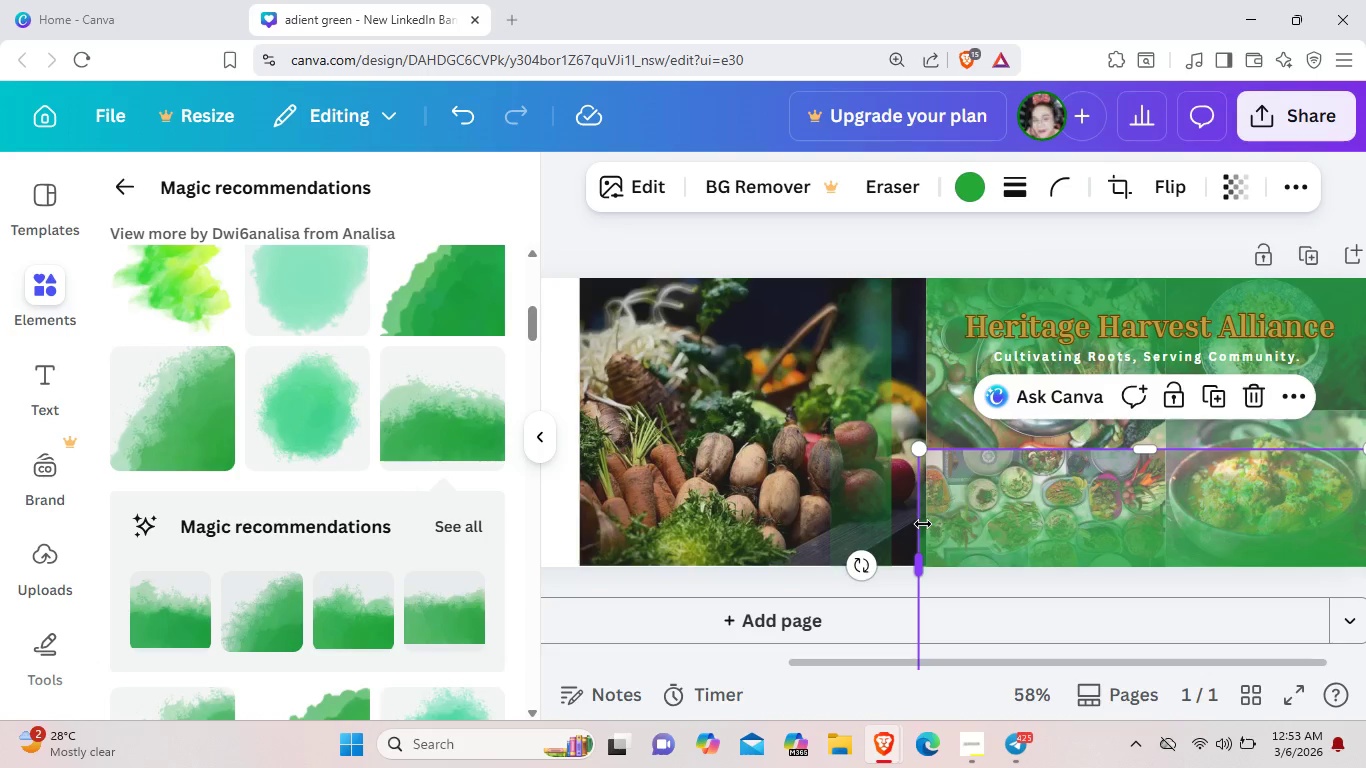 
left_click_drag(start_coordinate=[923, 524], to_coordinate=[931, 525])
 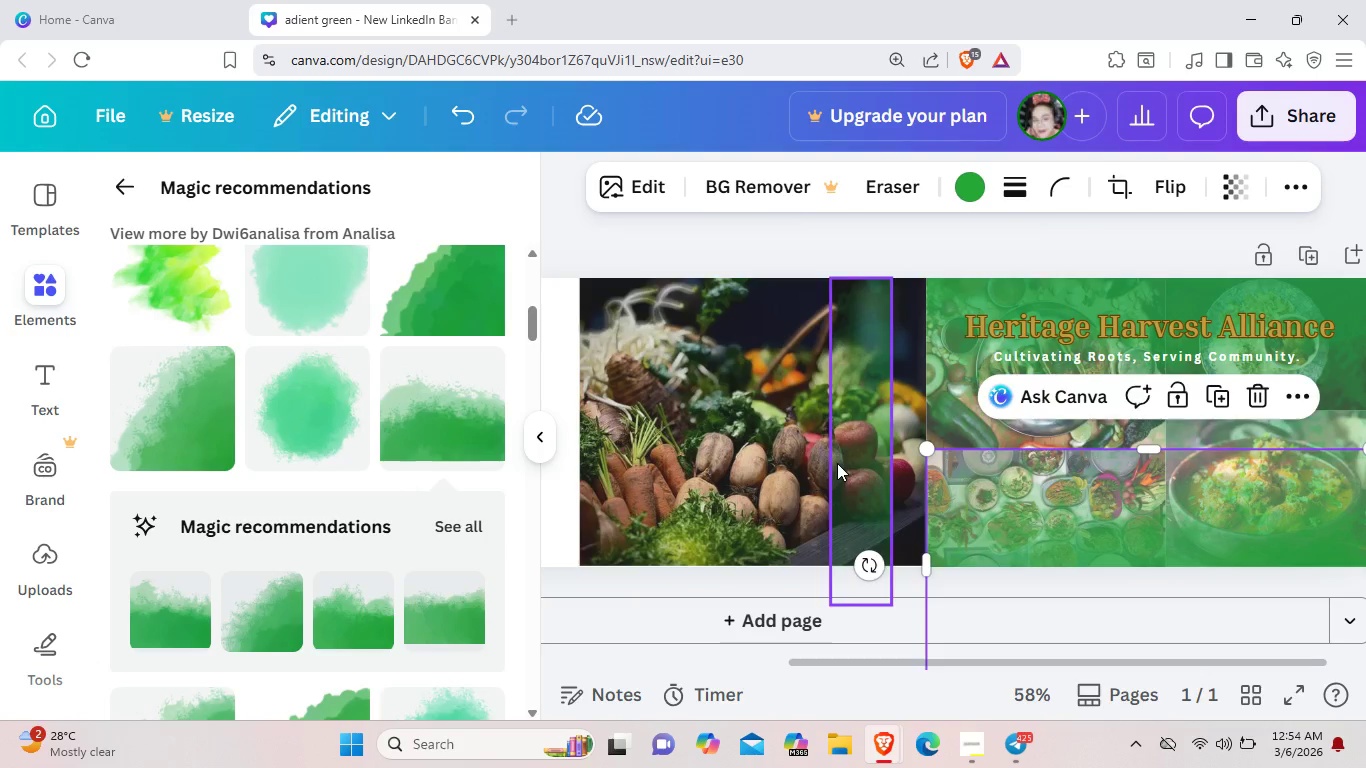 
left_click_drag(start_coordinate=[837, 463], to_coordinate=[898, 458])
 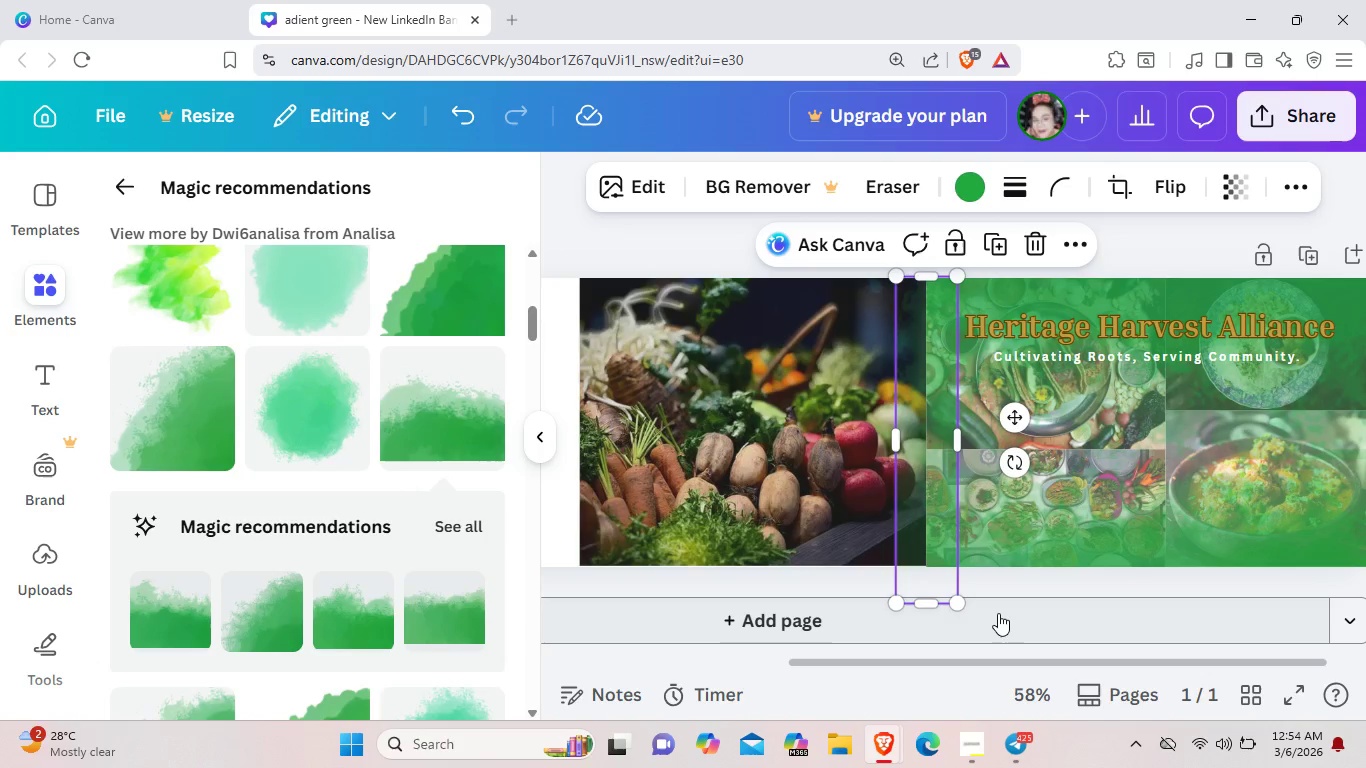 
left_click([998, 613])
 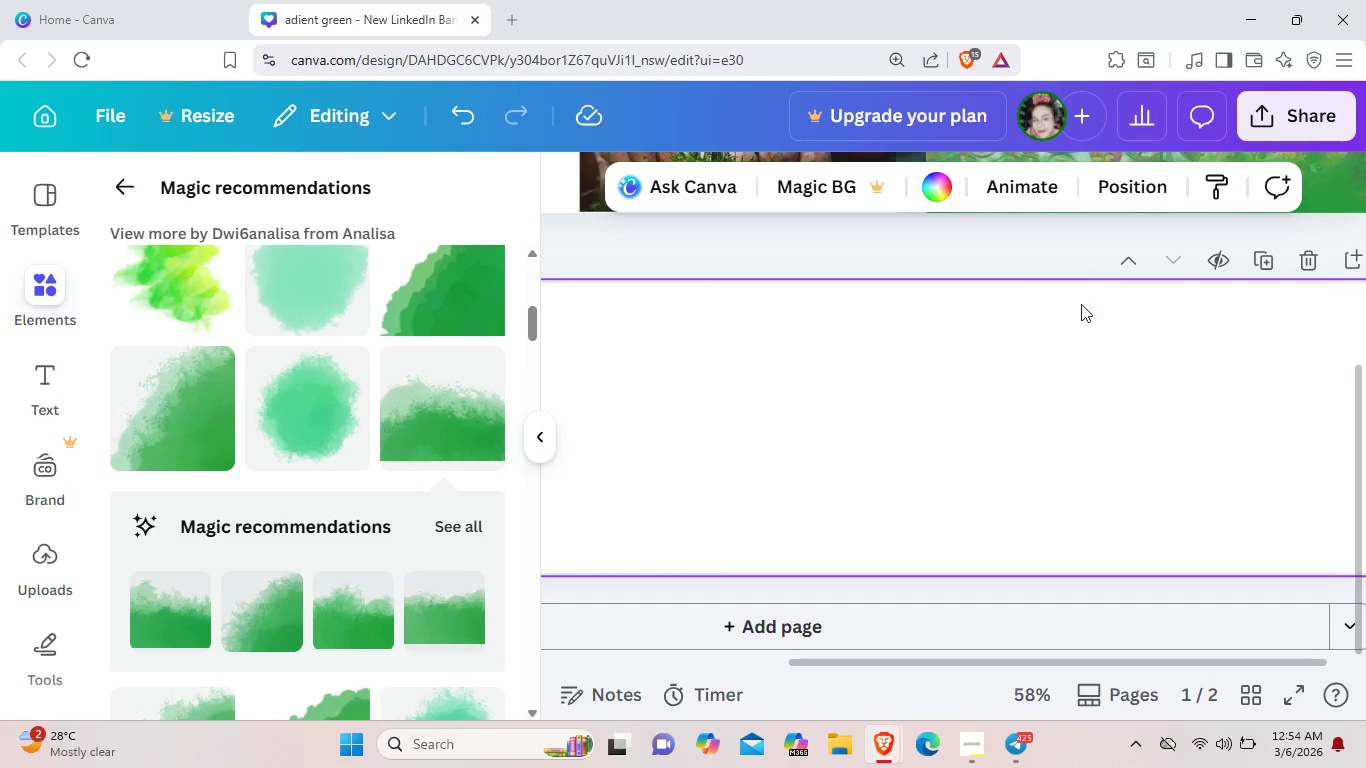 
scroll: coordinate [1012, 527], scroll_direction: up, amount: 5.0
 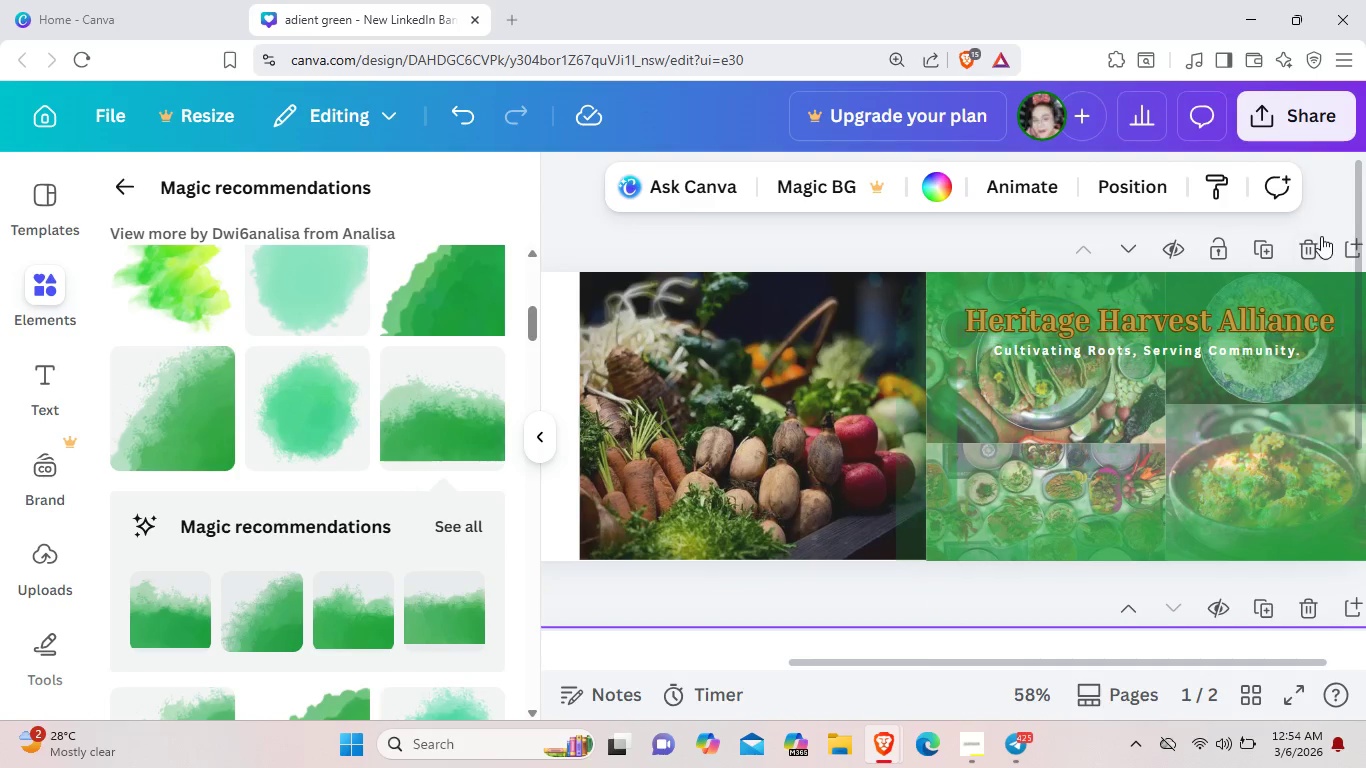 
mouse_move([1305, 256])
 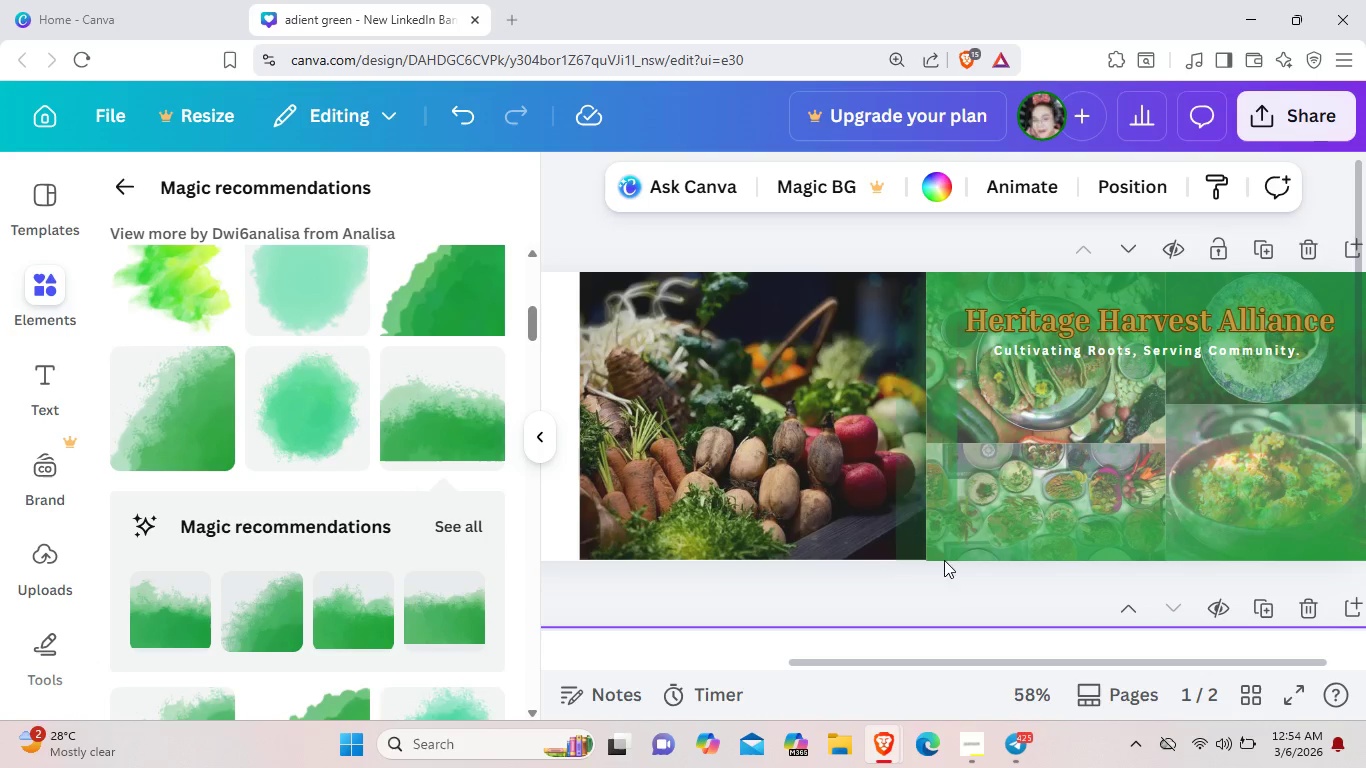 
left_click([931, 520])
 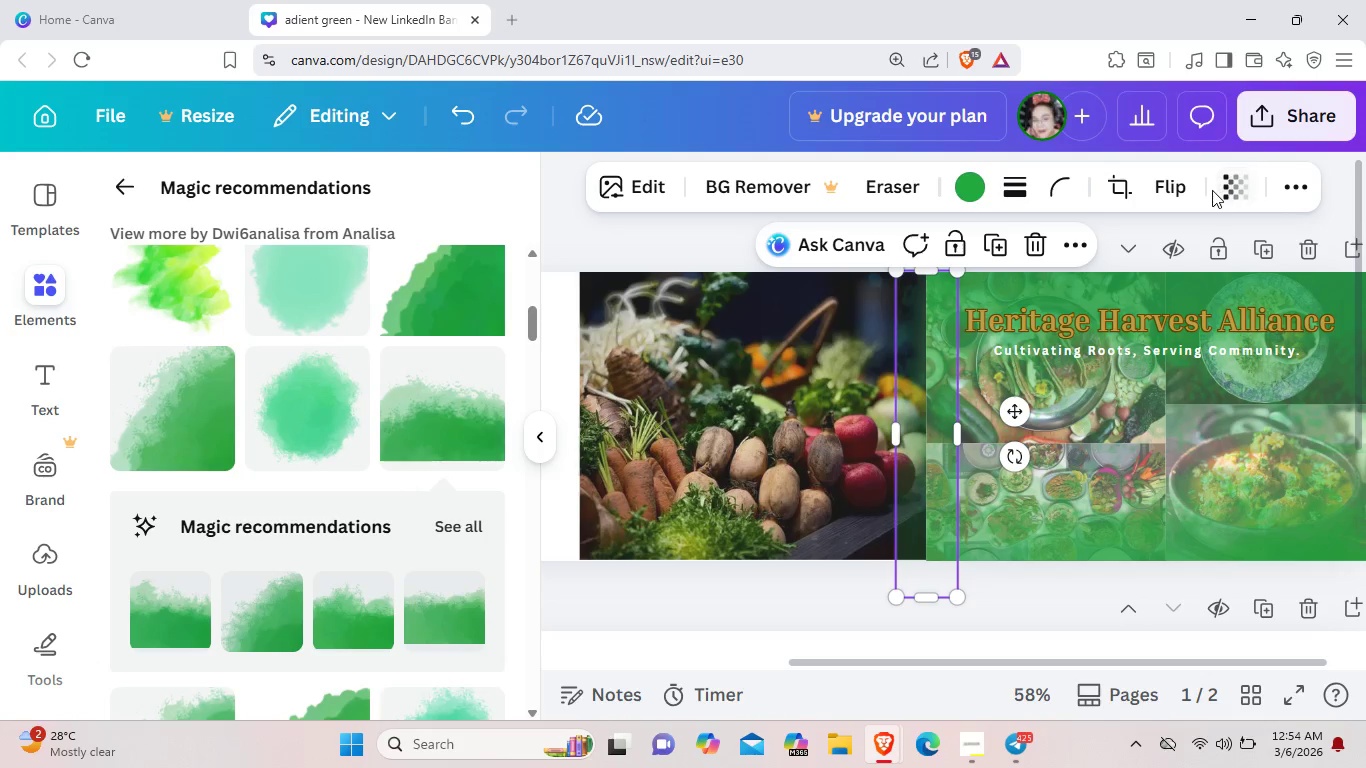 
left_click([1212, 190])
 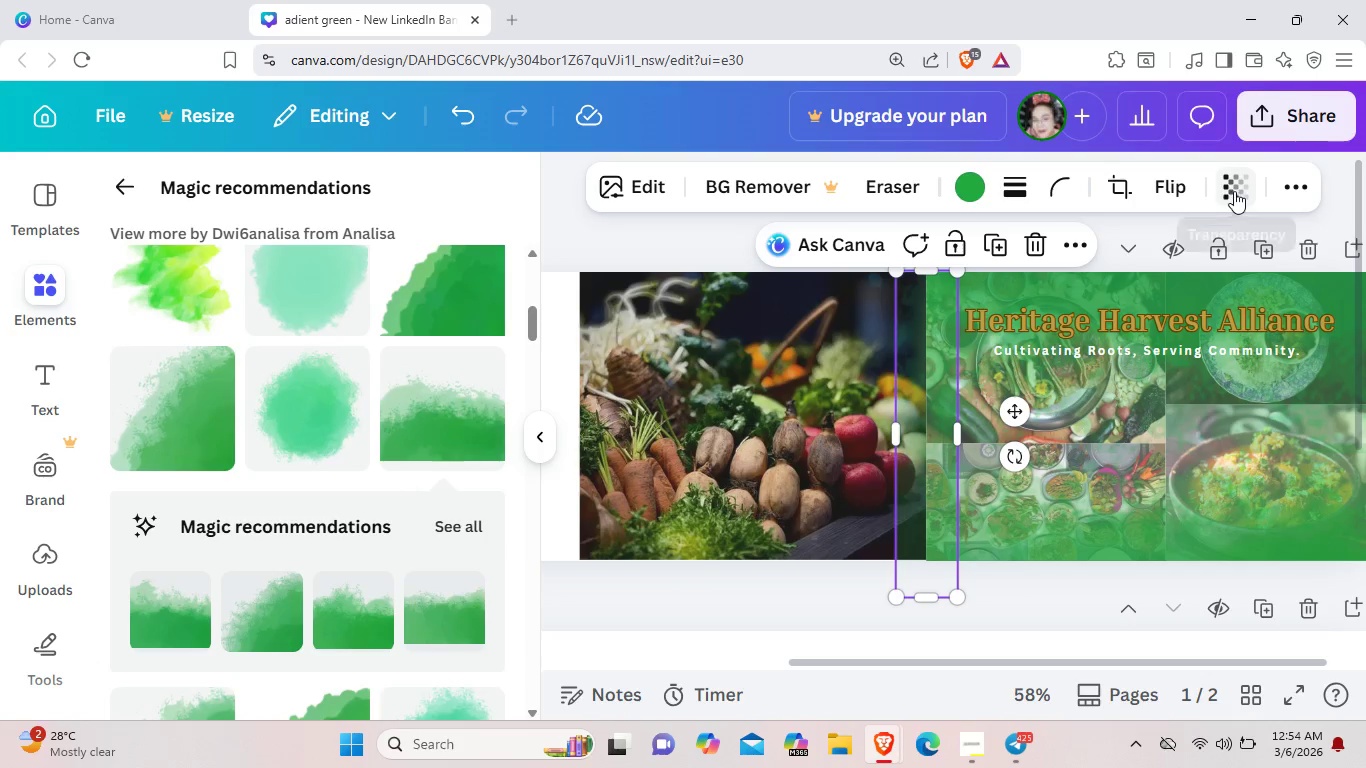 
left_click([1234, 191])
 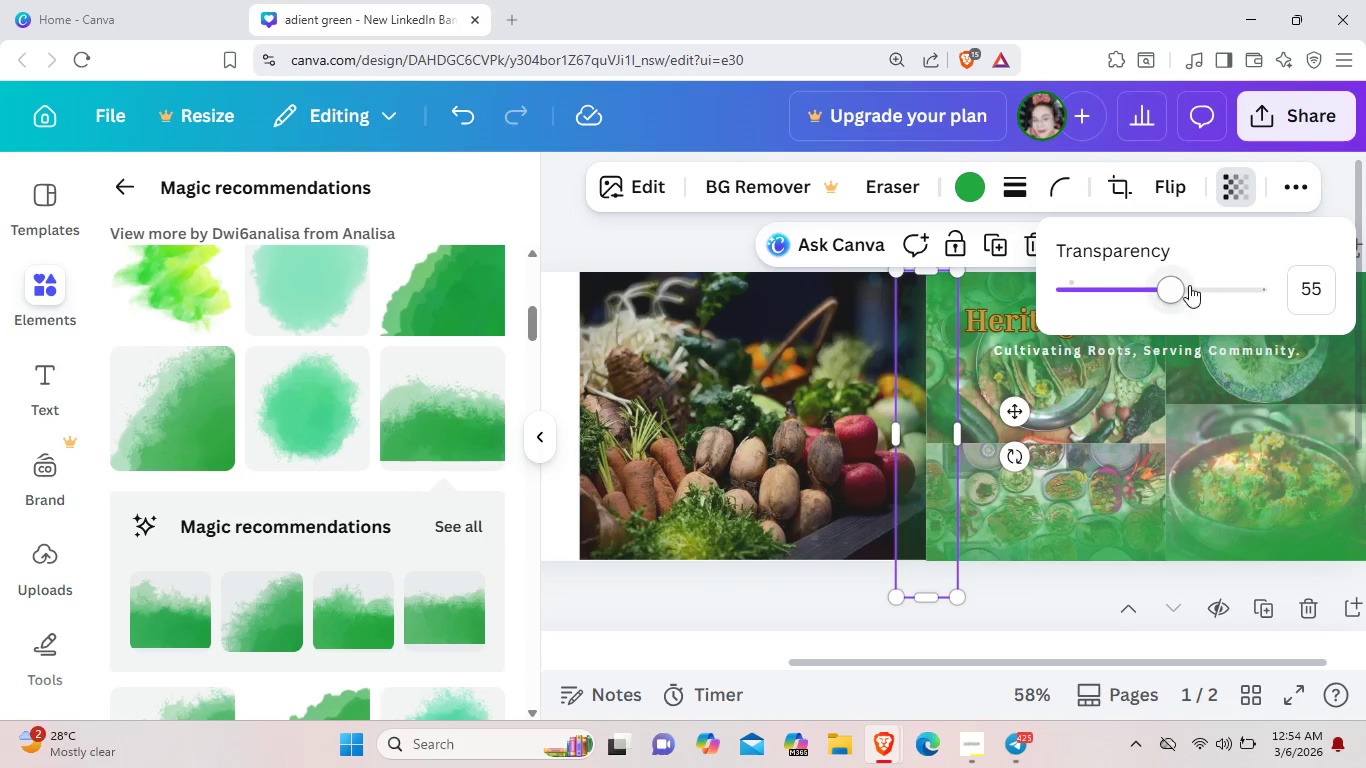 
left_click([1189, 285])
 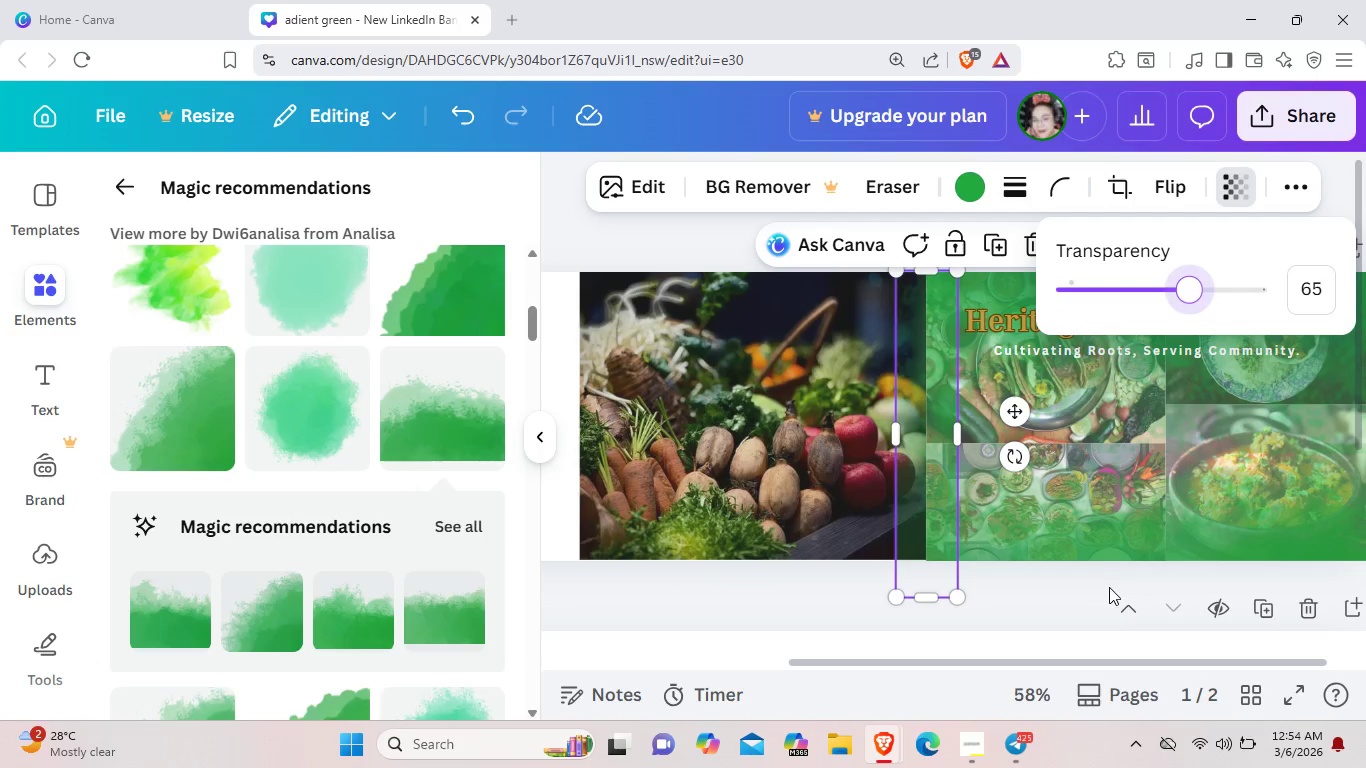 
left_click([1014, 622])
 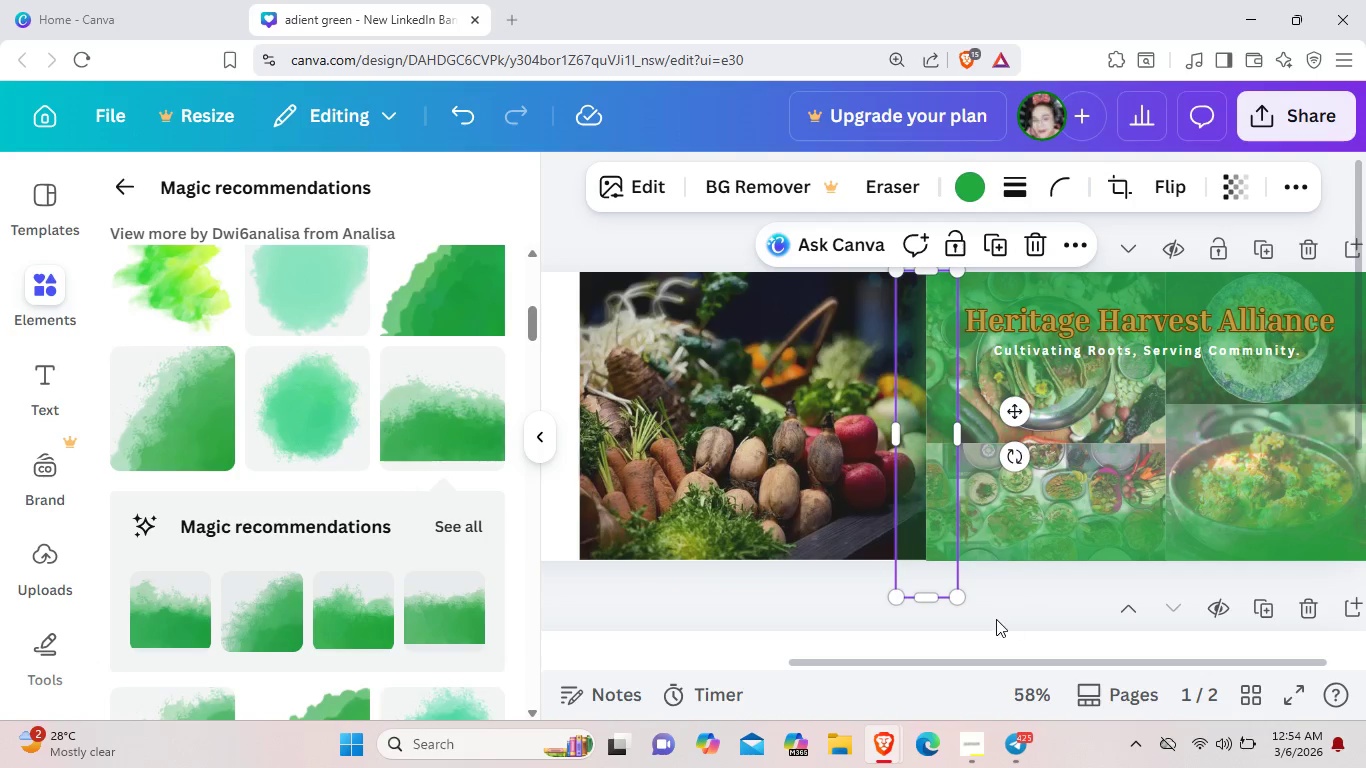 
left_click([994, 620])
 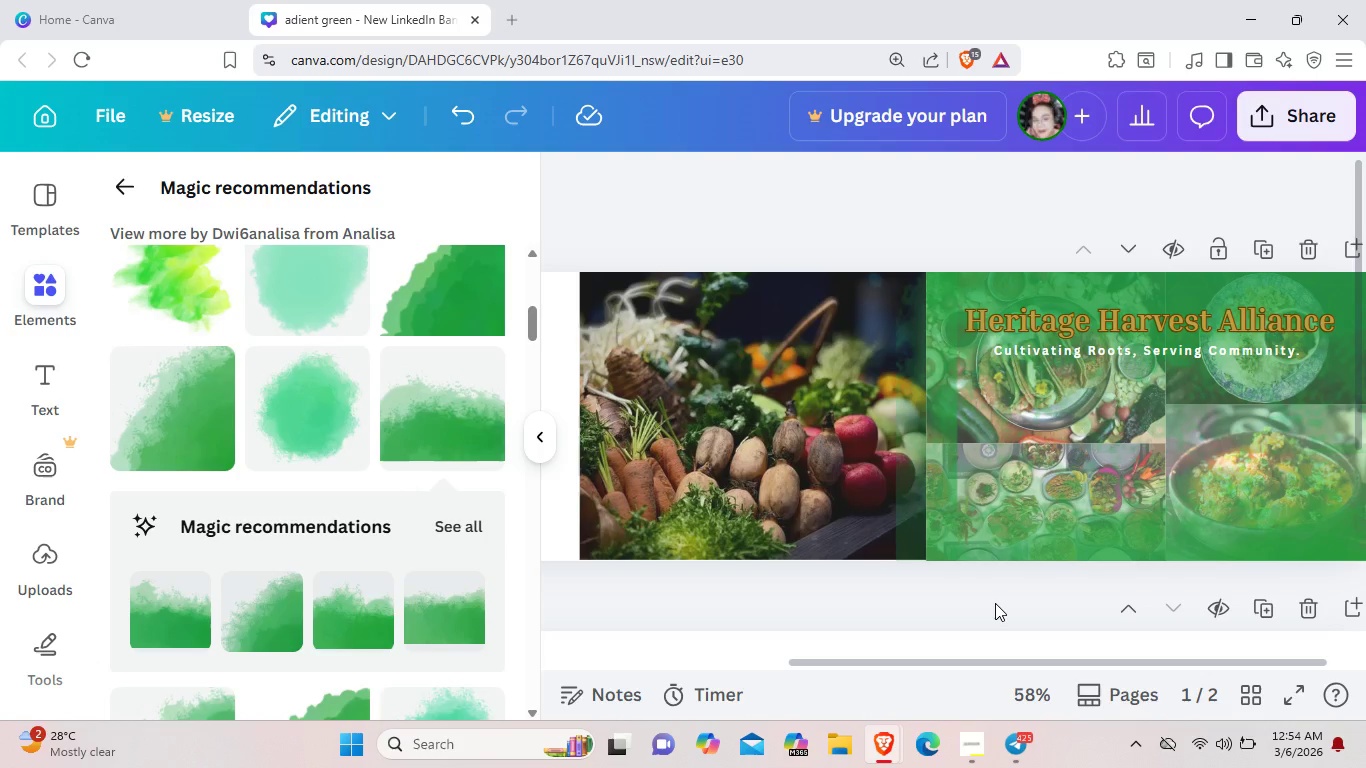 
hold_key(key=ControlLeft, duration=0.48)
scroll: coordinate [995, 603], scroll_direction: down, amount: 1.0
 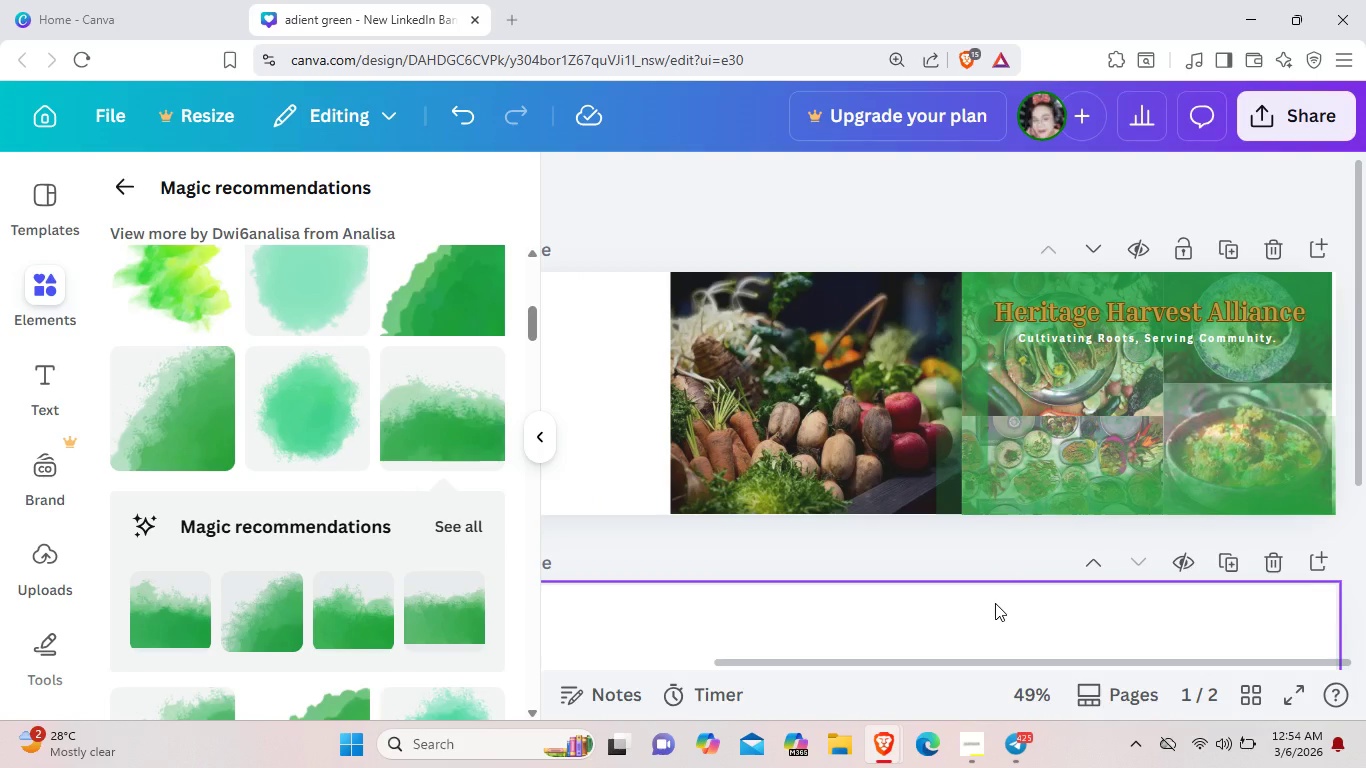 
wait(9.69)
 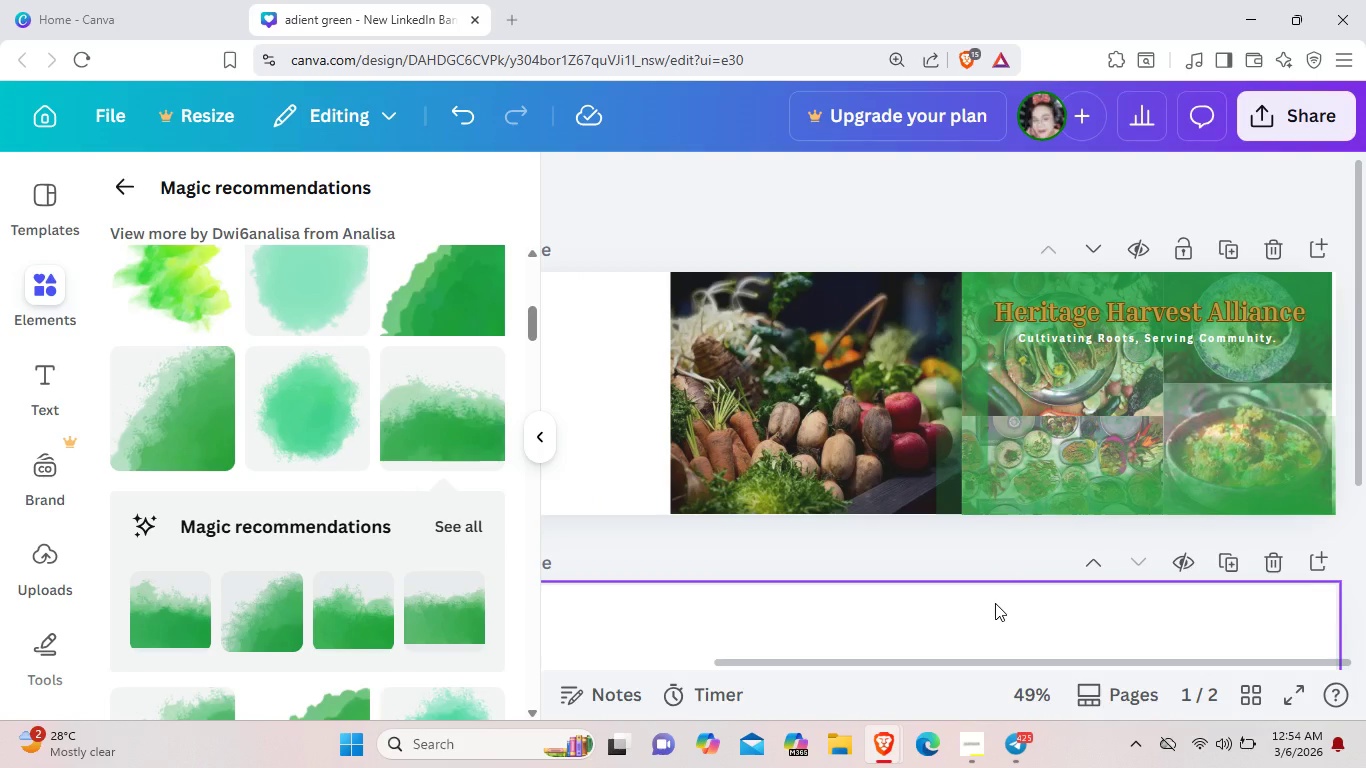 
left_click([949, 496])
 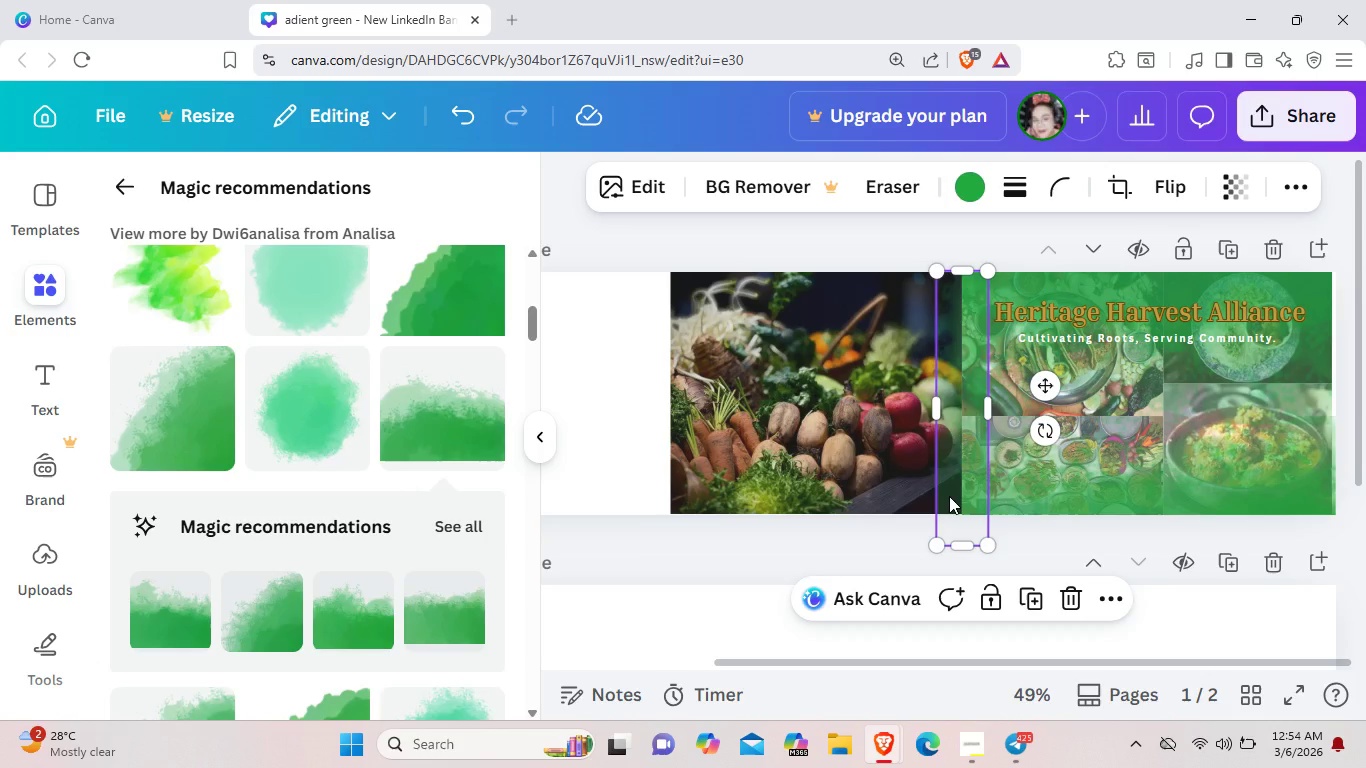 
key(Backspace)
 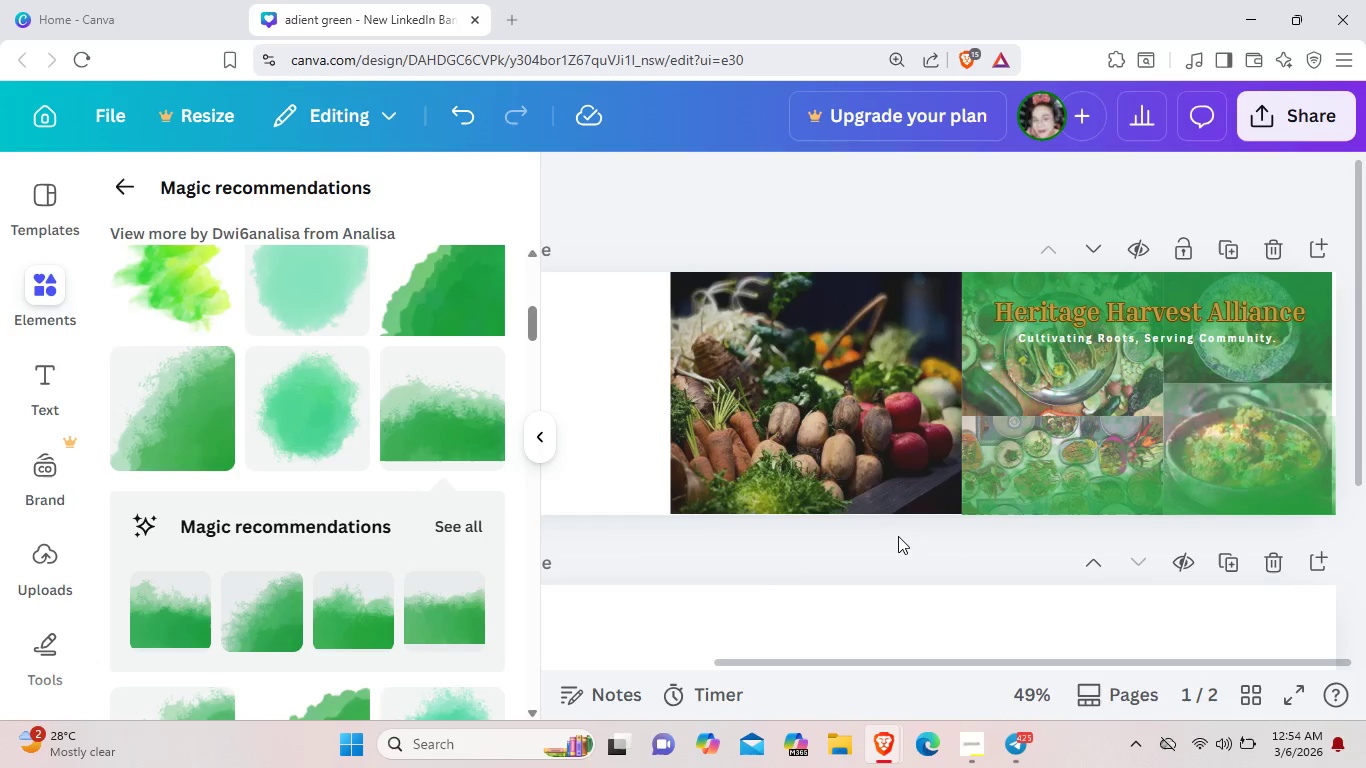 
left_click([897, 537])
 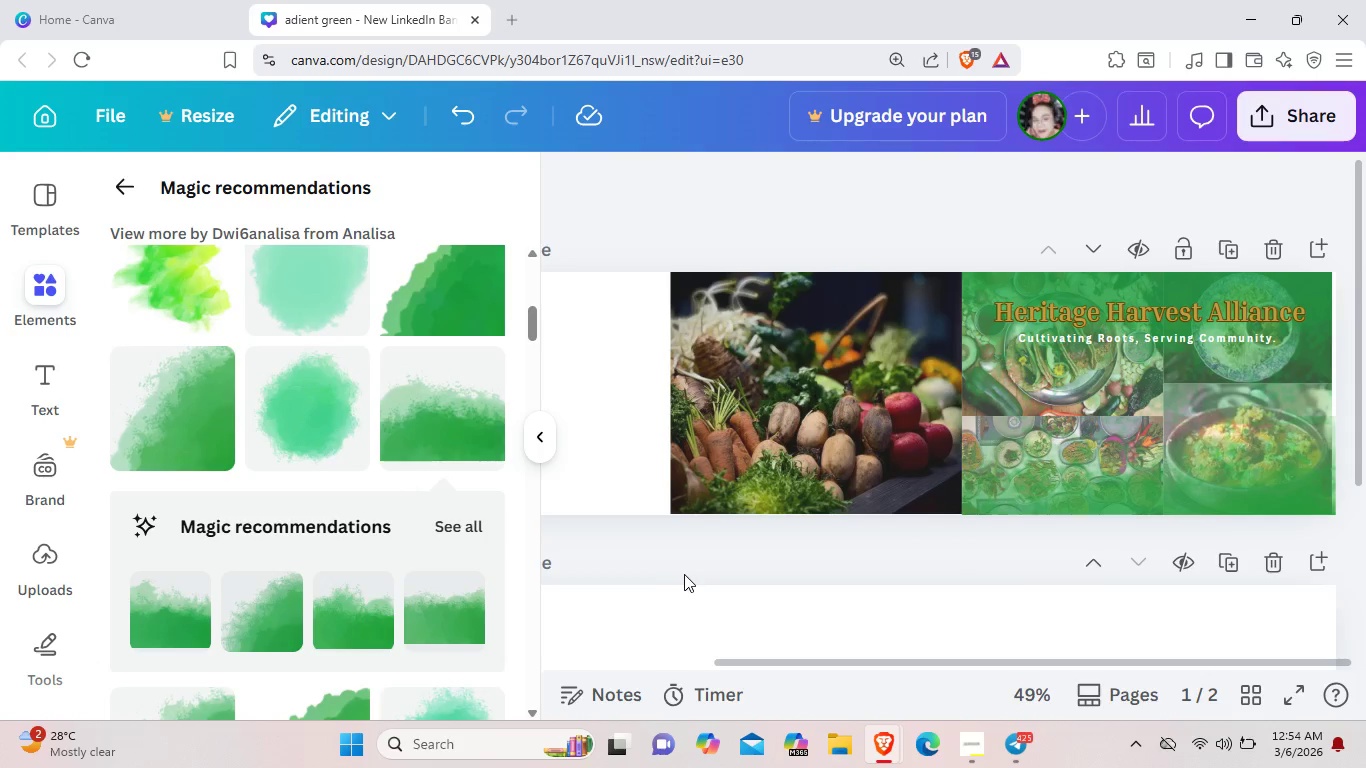 
left_click_drag(start_coordinate=[690, 562], to_coordinate=[730, 564])
 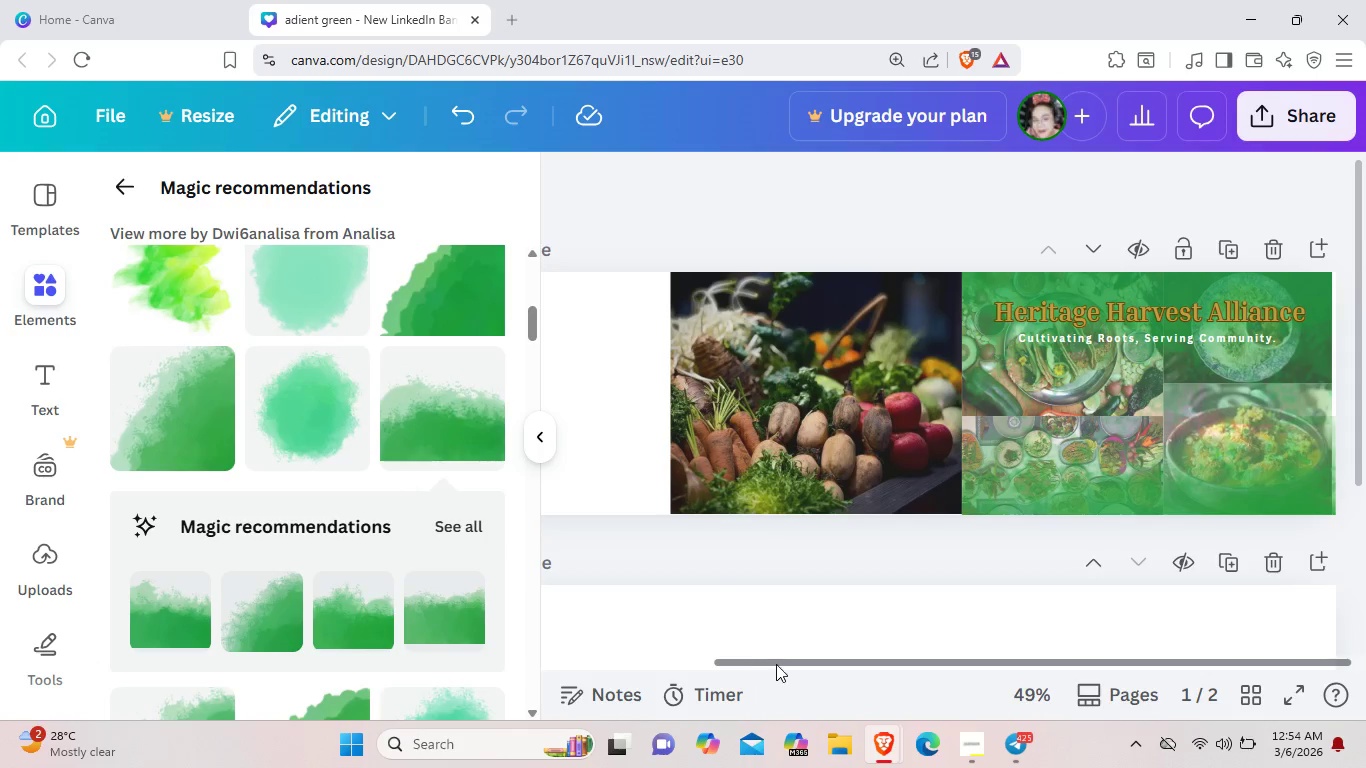 
left_click_drag(start_coordinate=[776, 664], to_coordinate=[579, 663])
 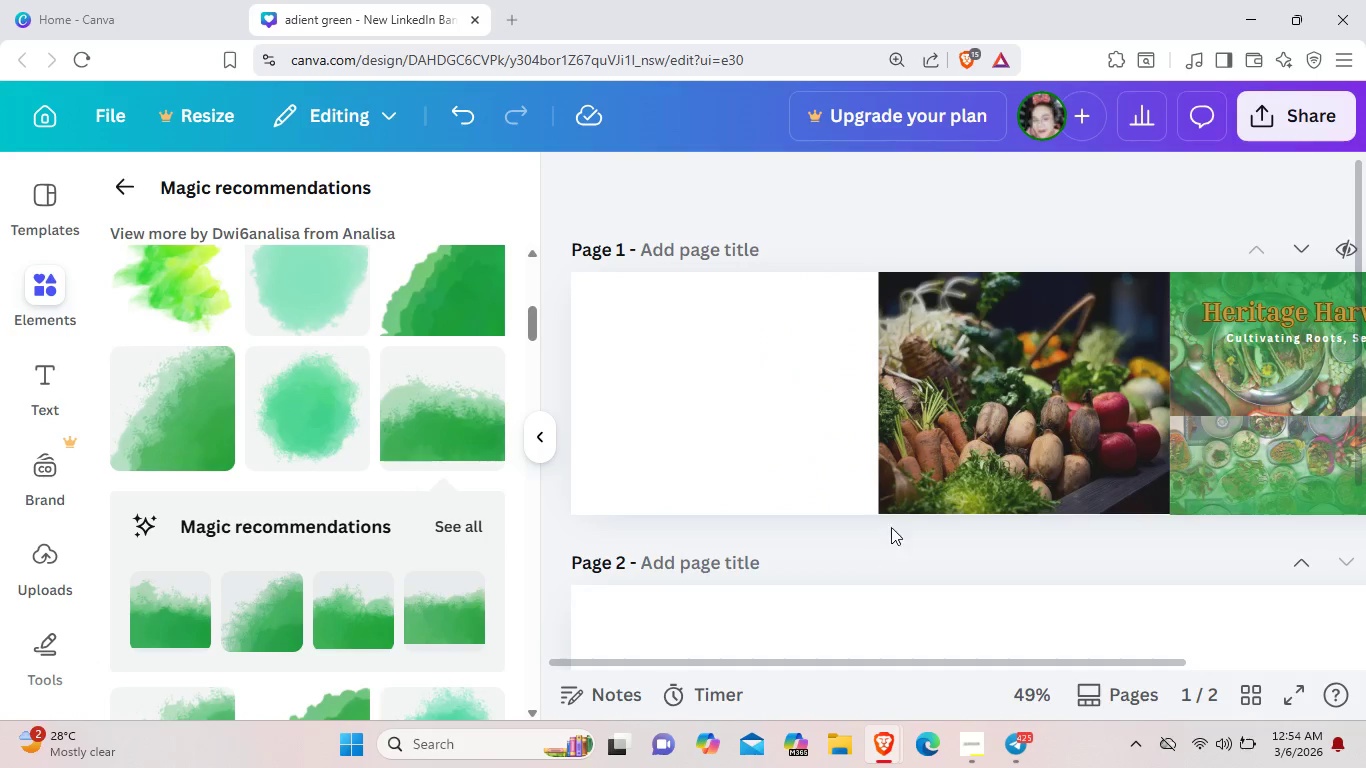 
left_click([936, 394])
 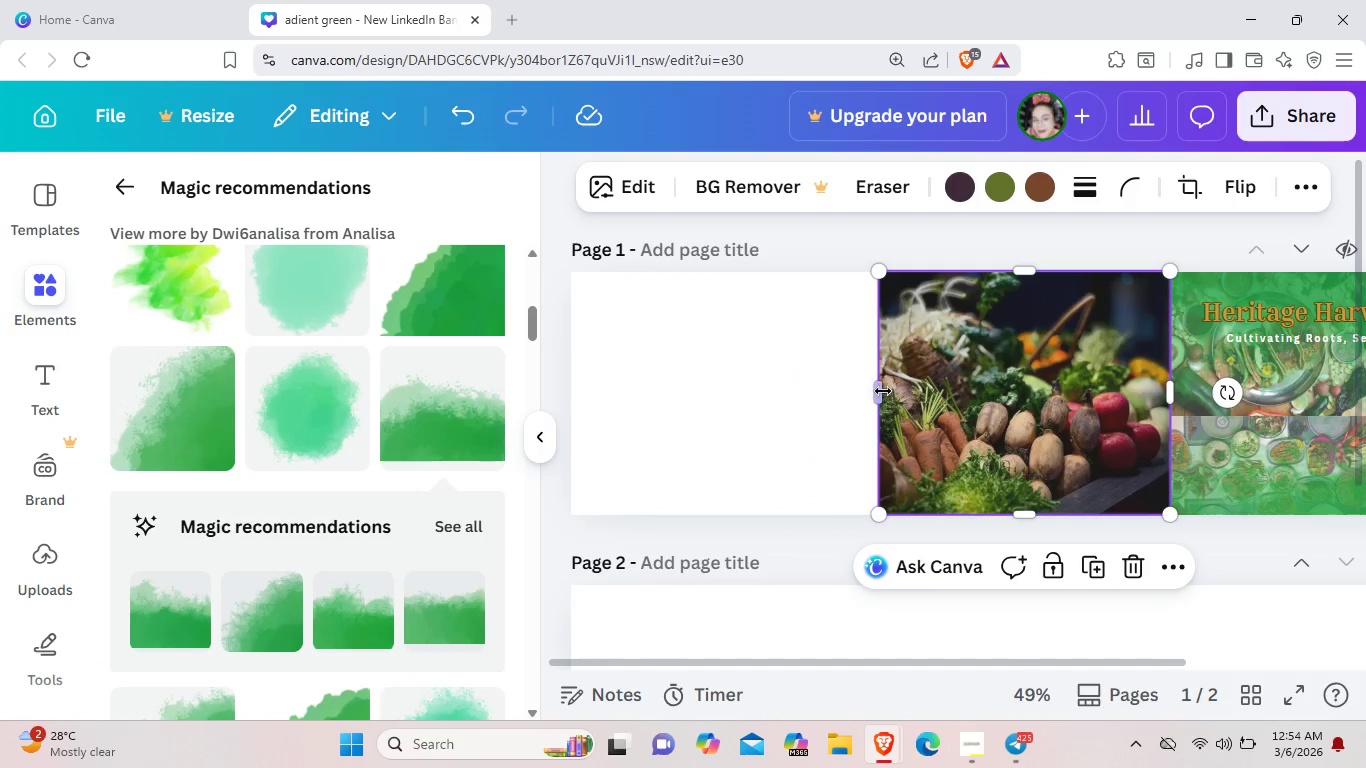 
left_click_drag(start_coordinate=[878, 391], to_coordinate=[838, 396])
 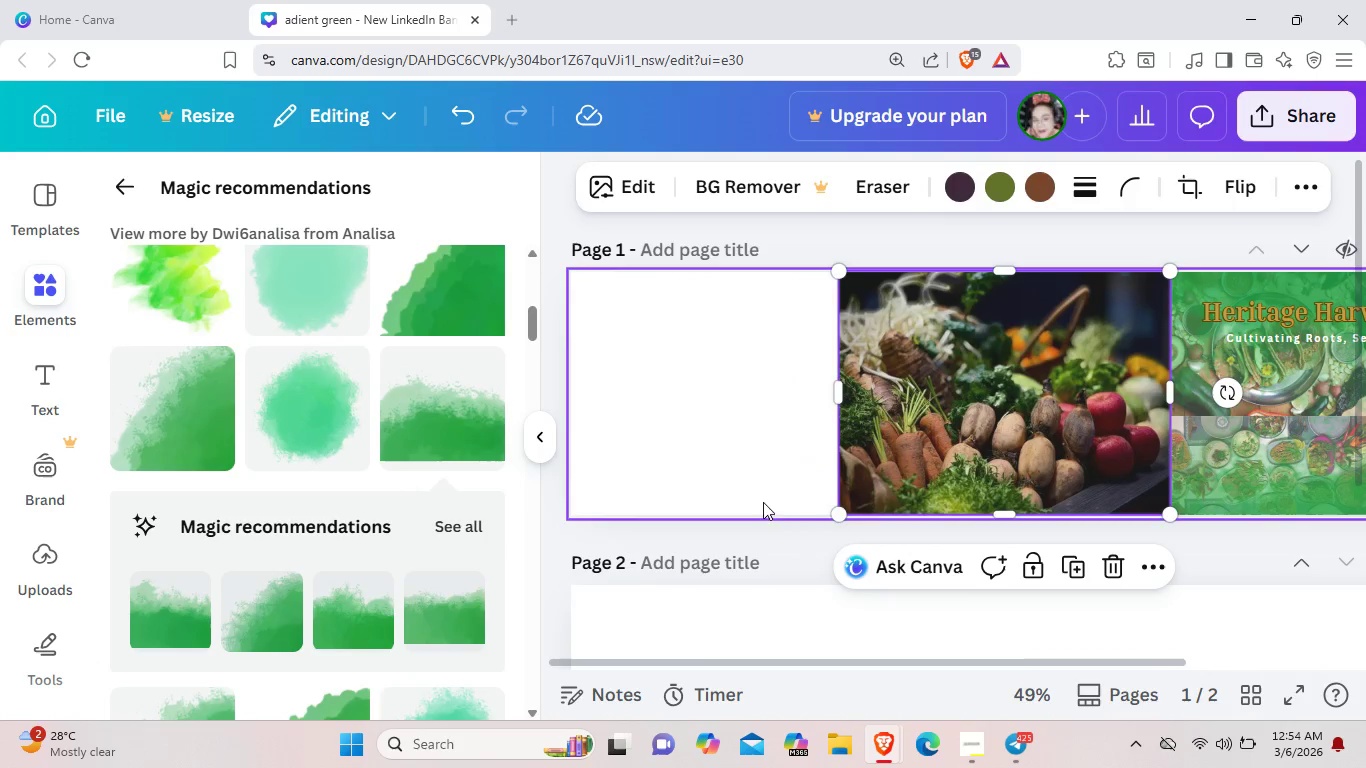 
left_click([763, 528])
 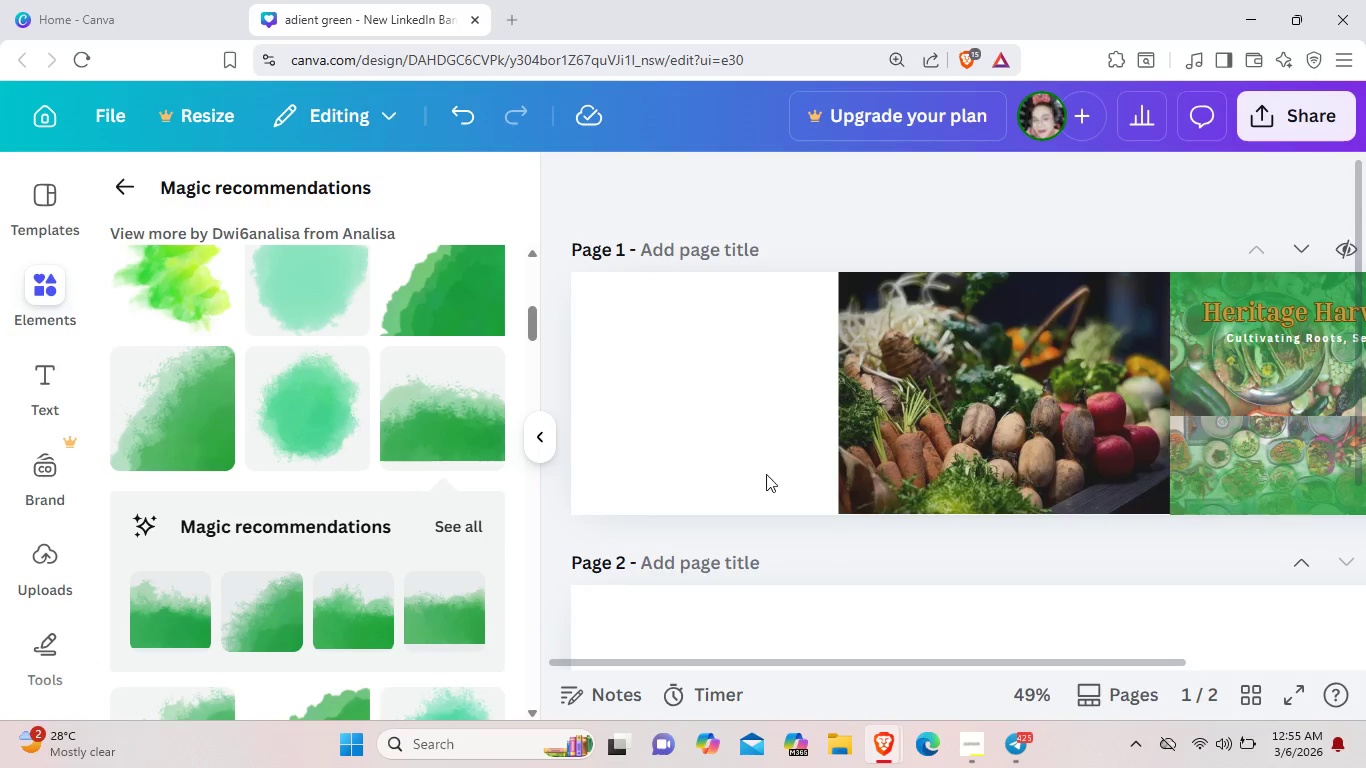 
wait(13.19)
 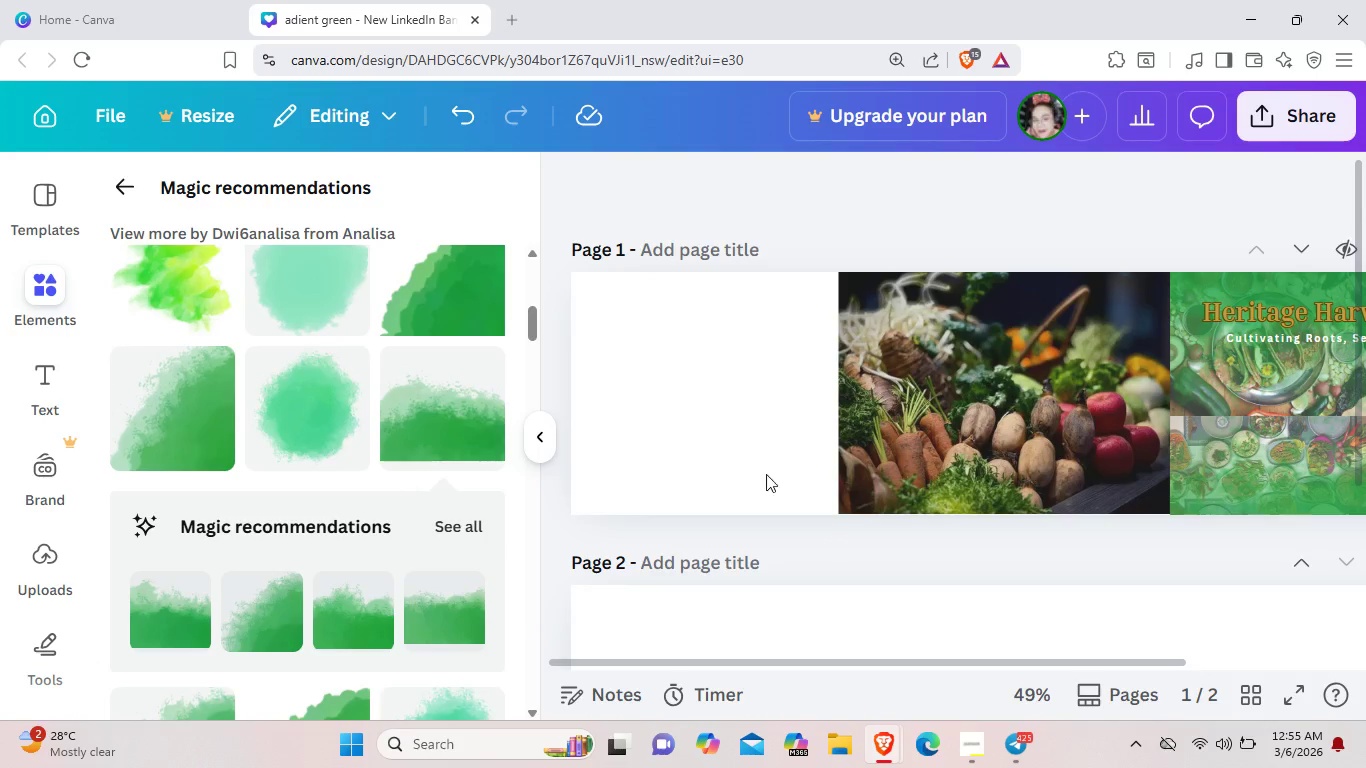 
left_click([121, 169])
 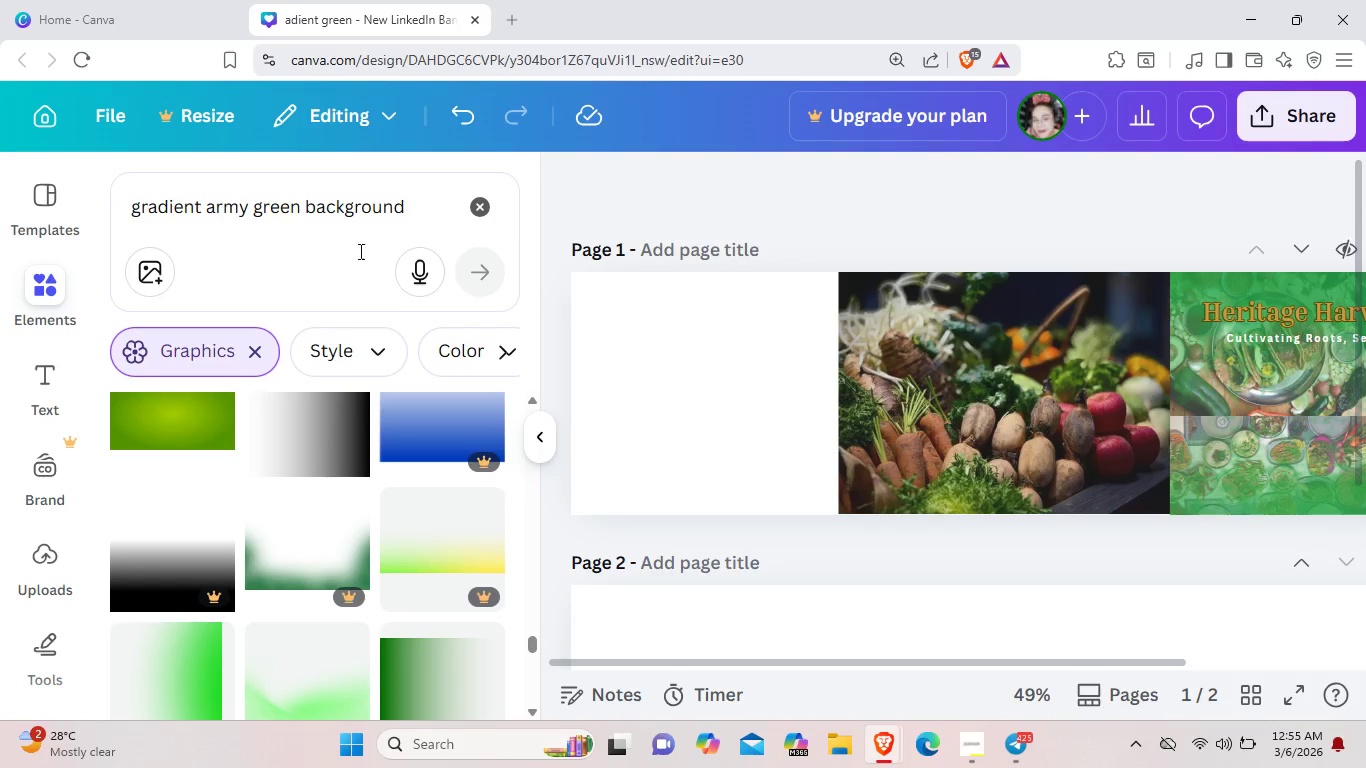 
left_click([477, 206])
 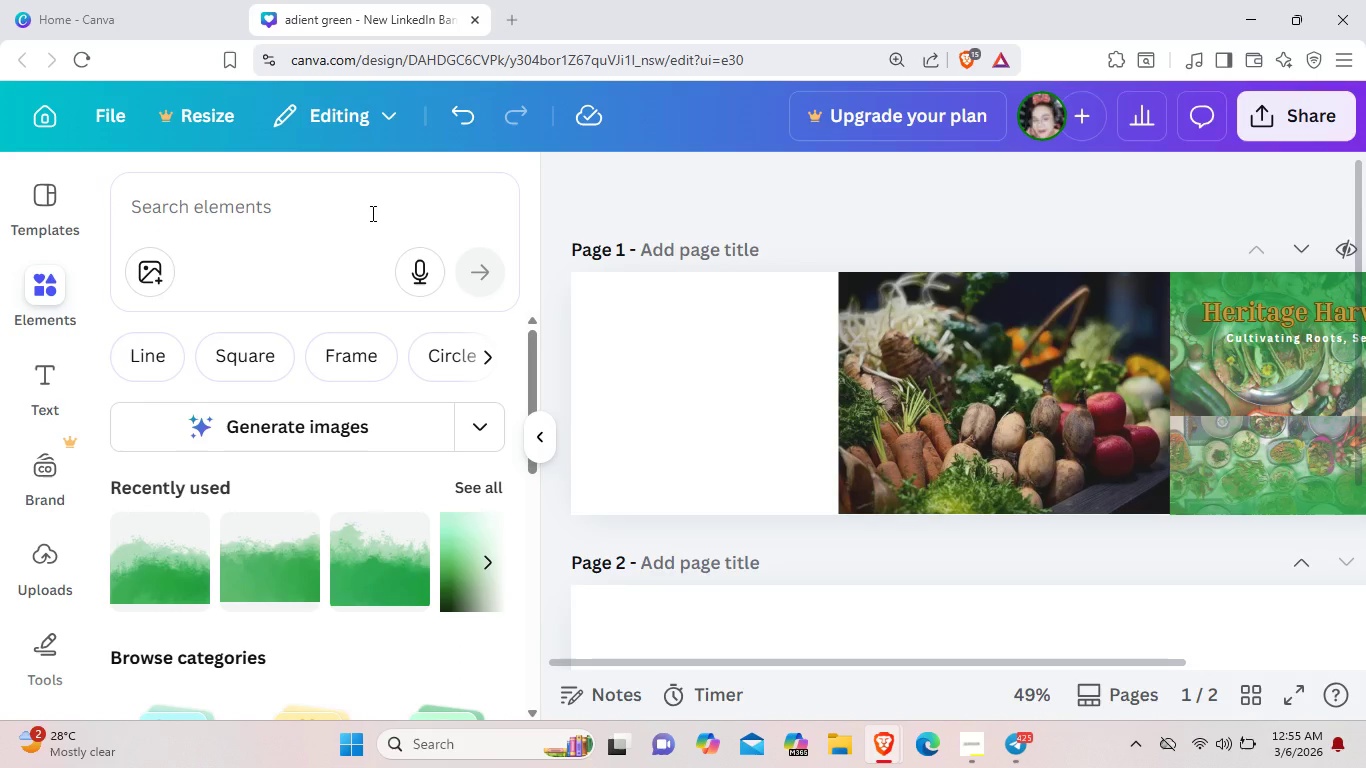 
type(icon)
 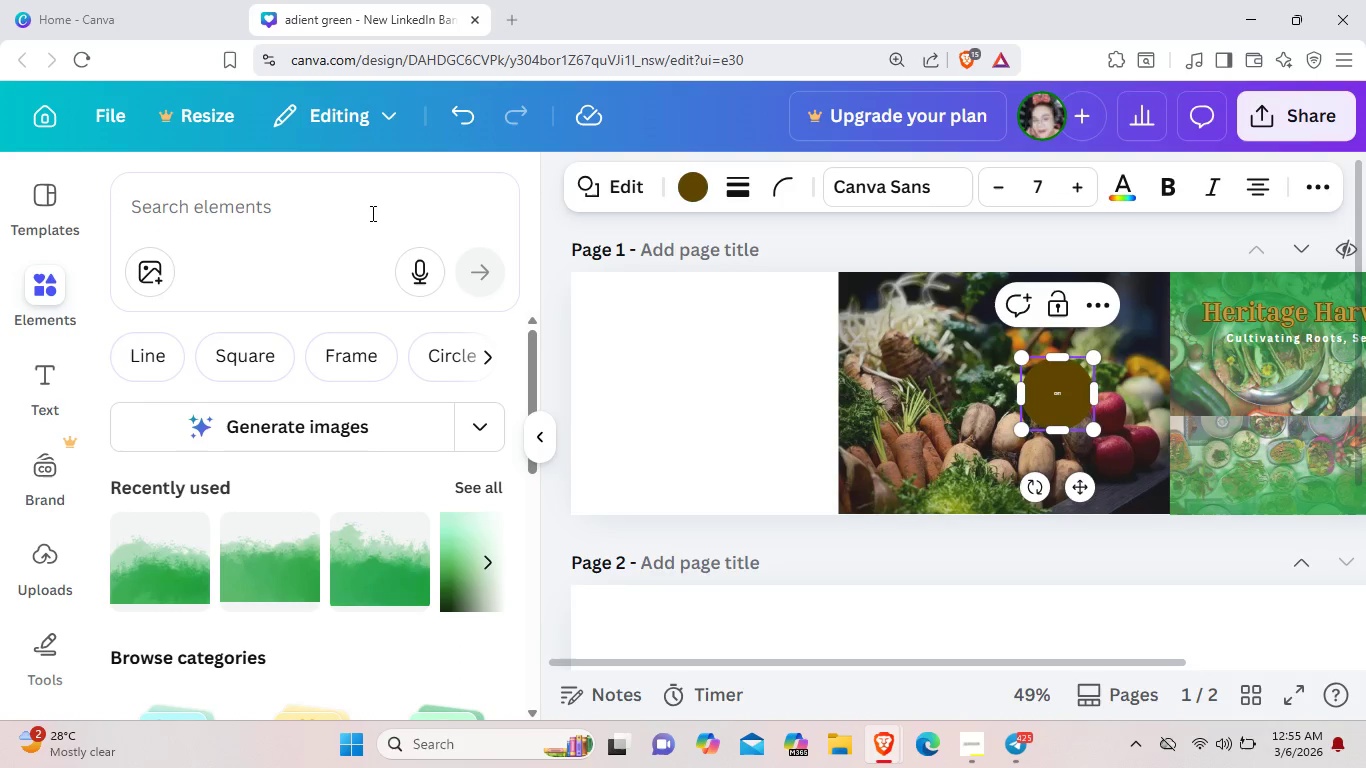 
key(Control+Z)
 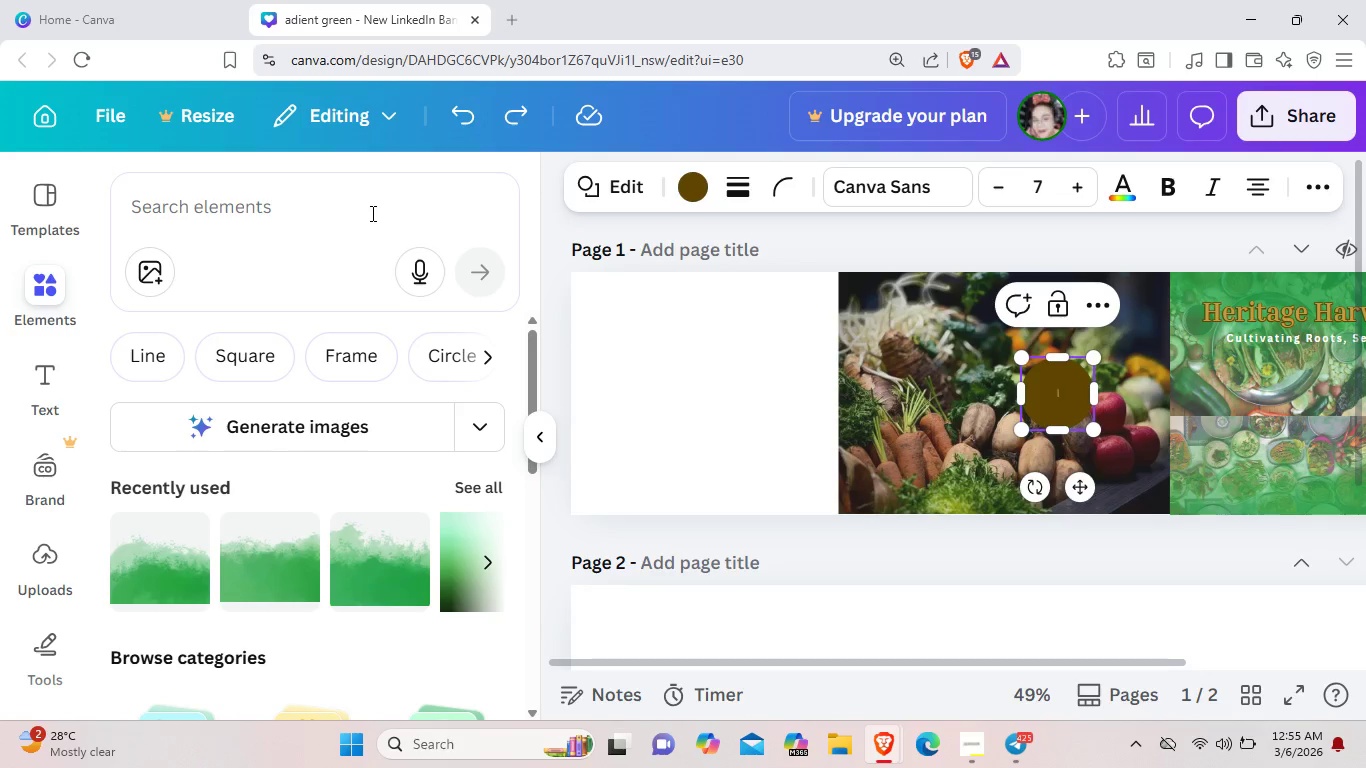 
key(Control+Z)
 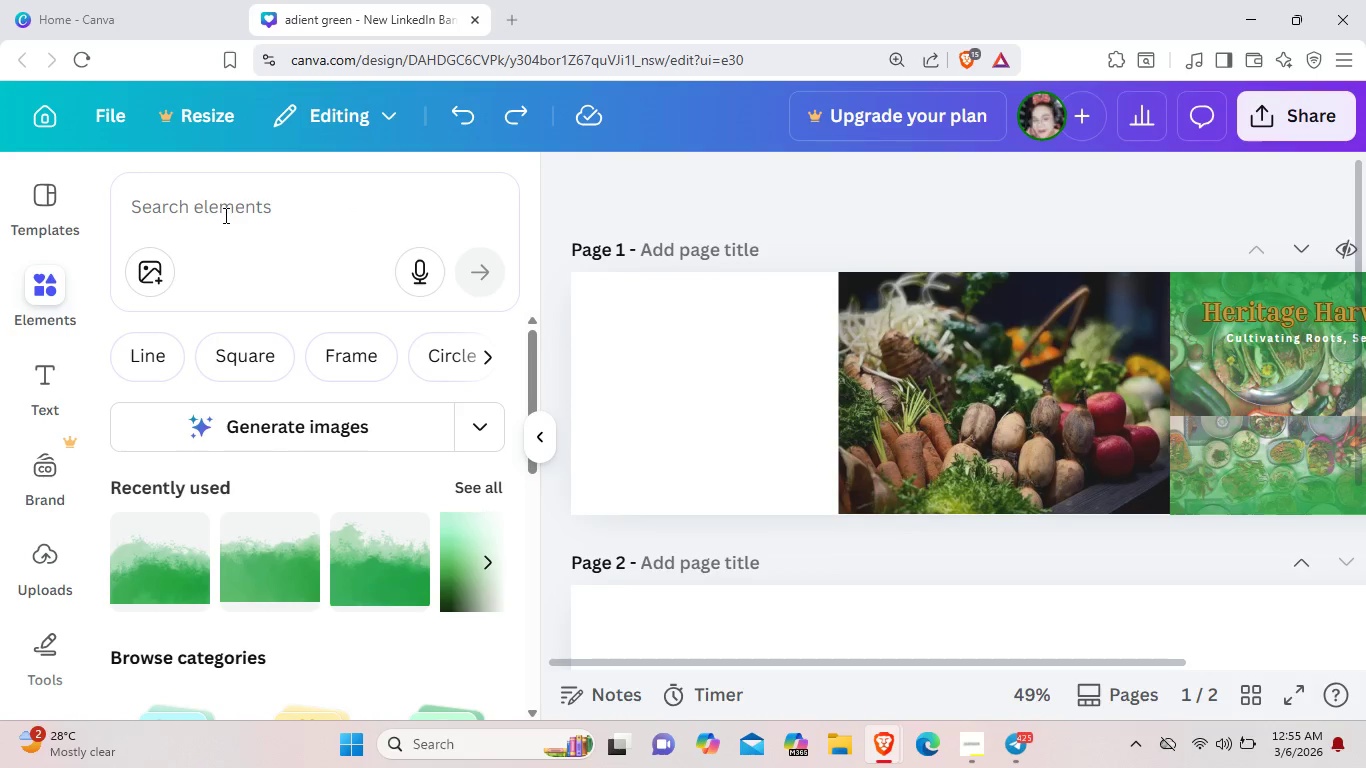 
left_click([224, 215])
 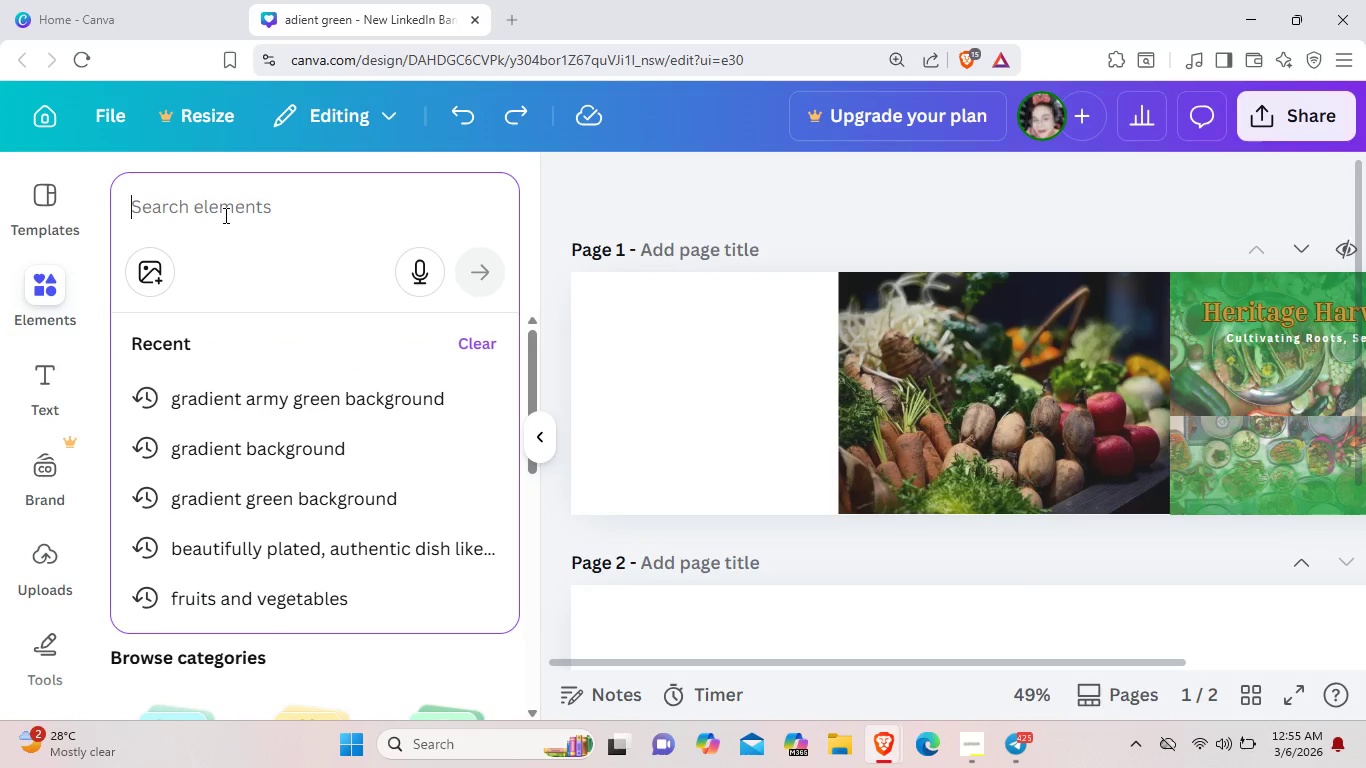 
key(I)
 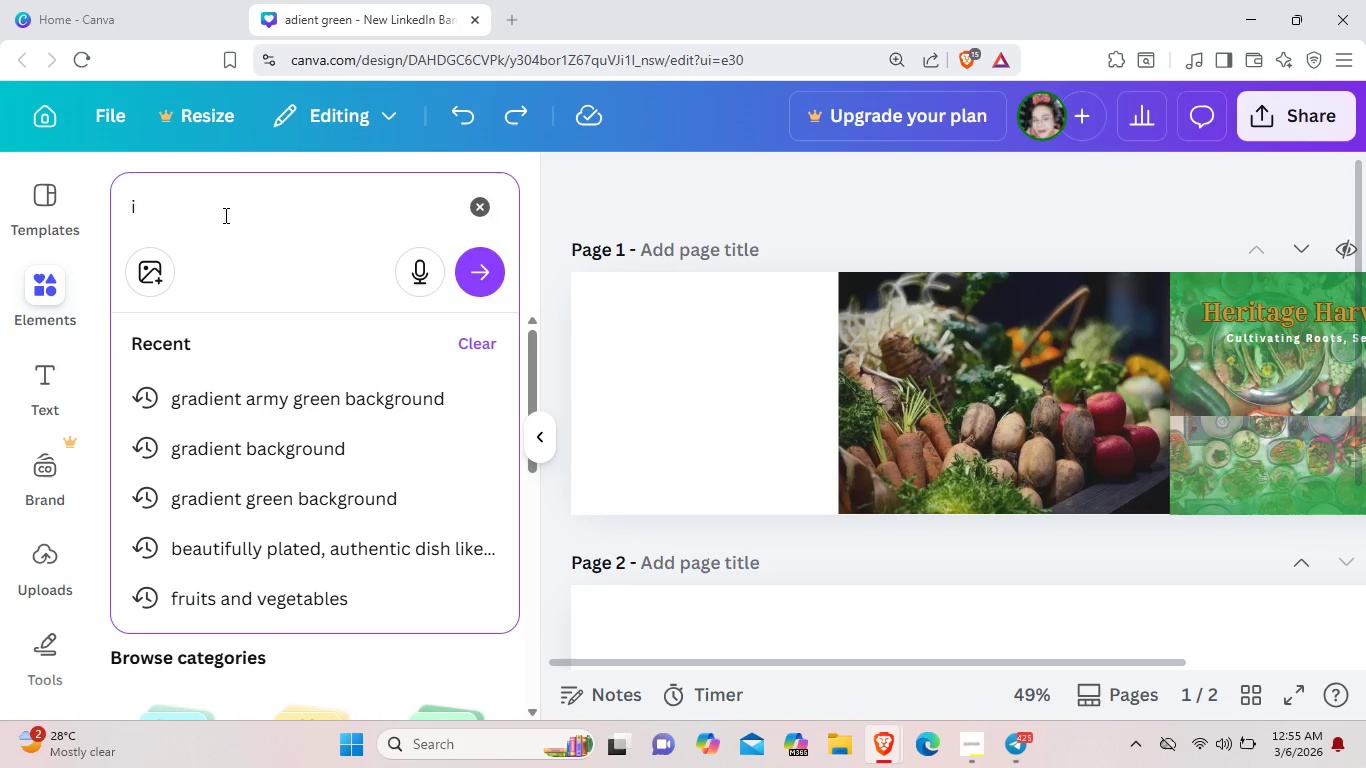 
key(Backspace)
 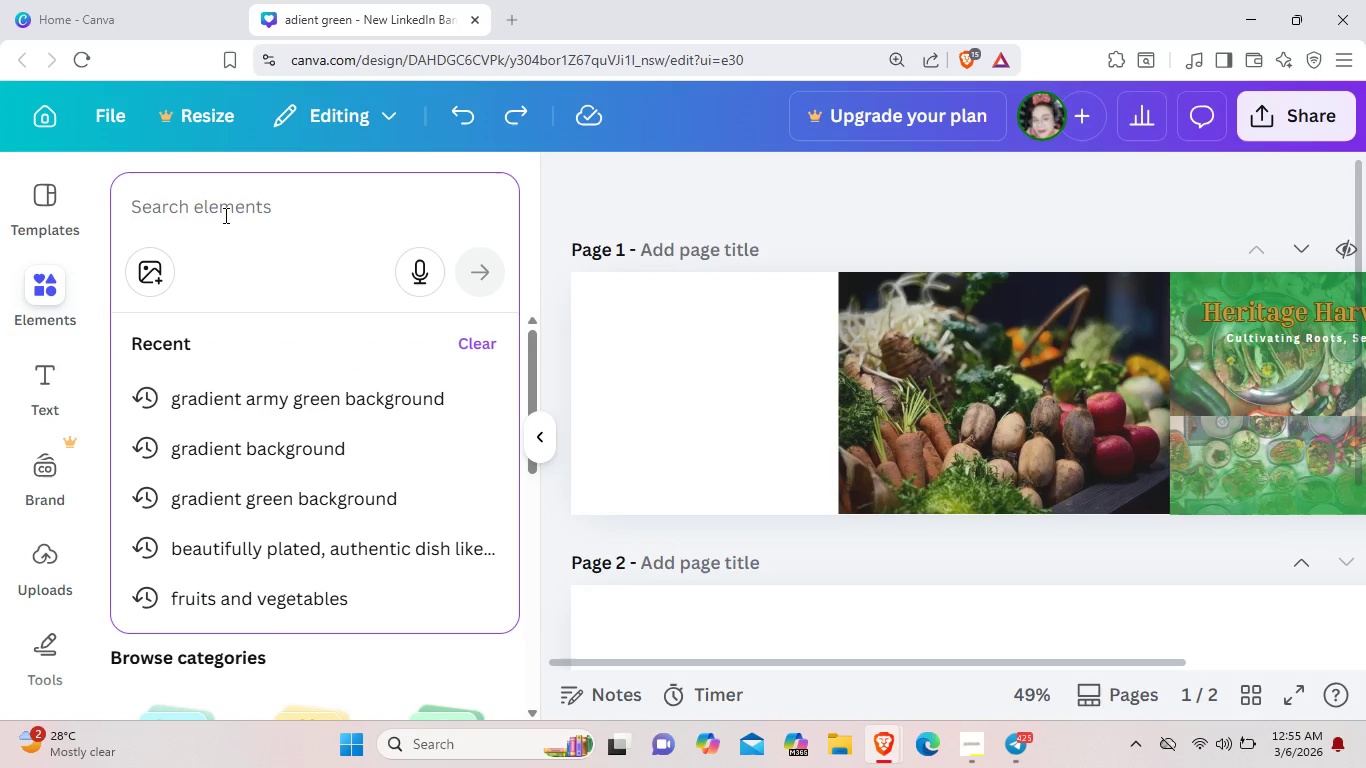 
type(crops icon)
 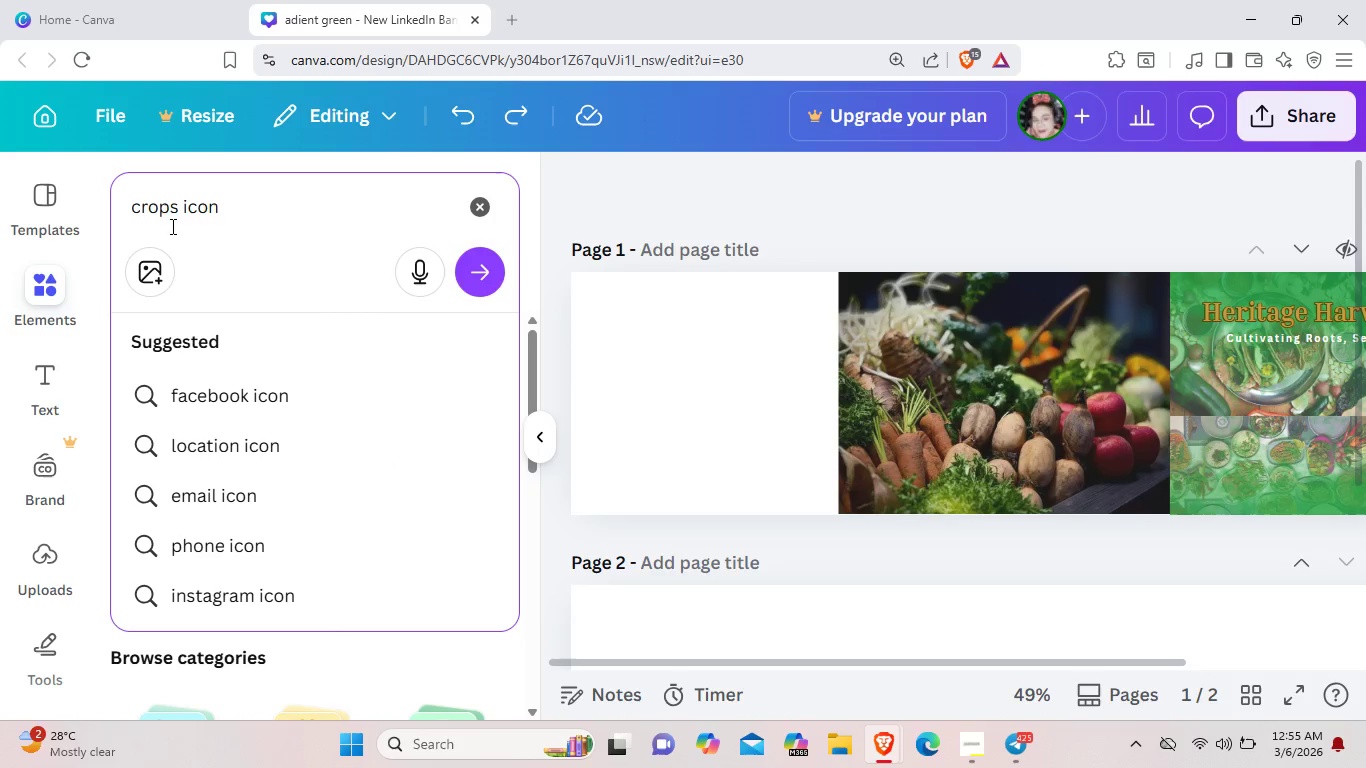 
left_click([179, 213])
 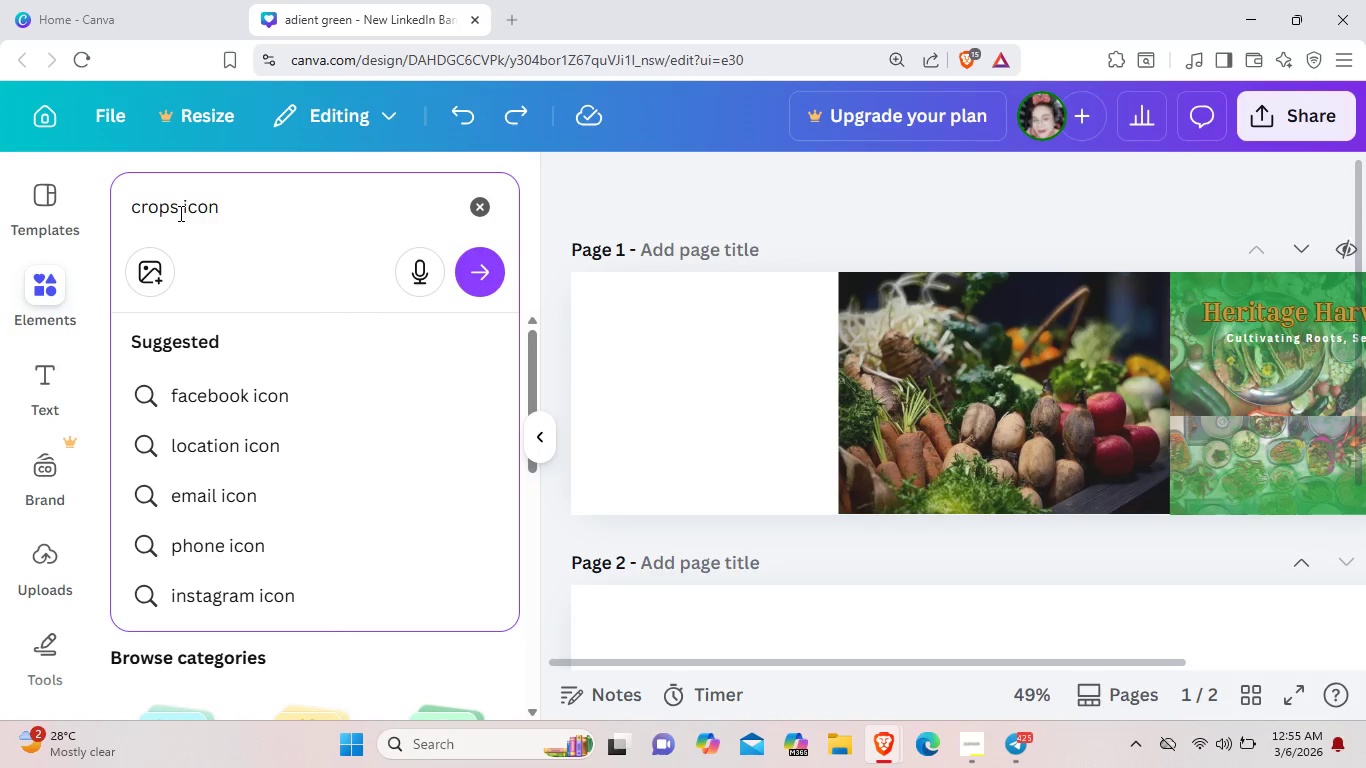 
type( agriculture)
 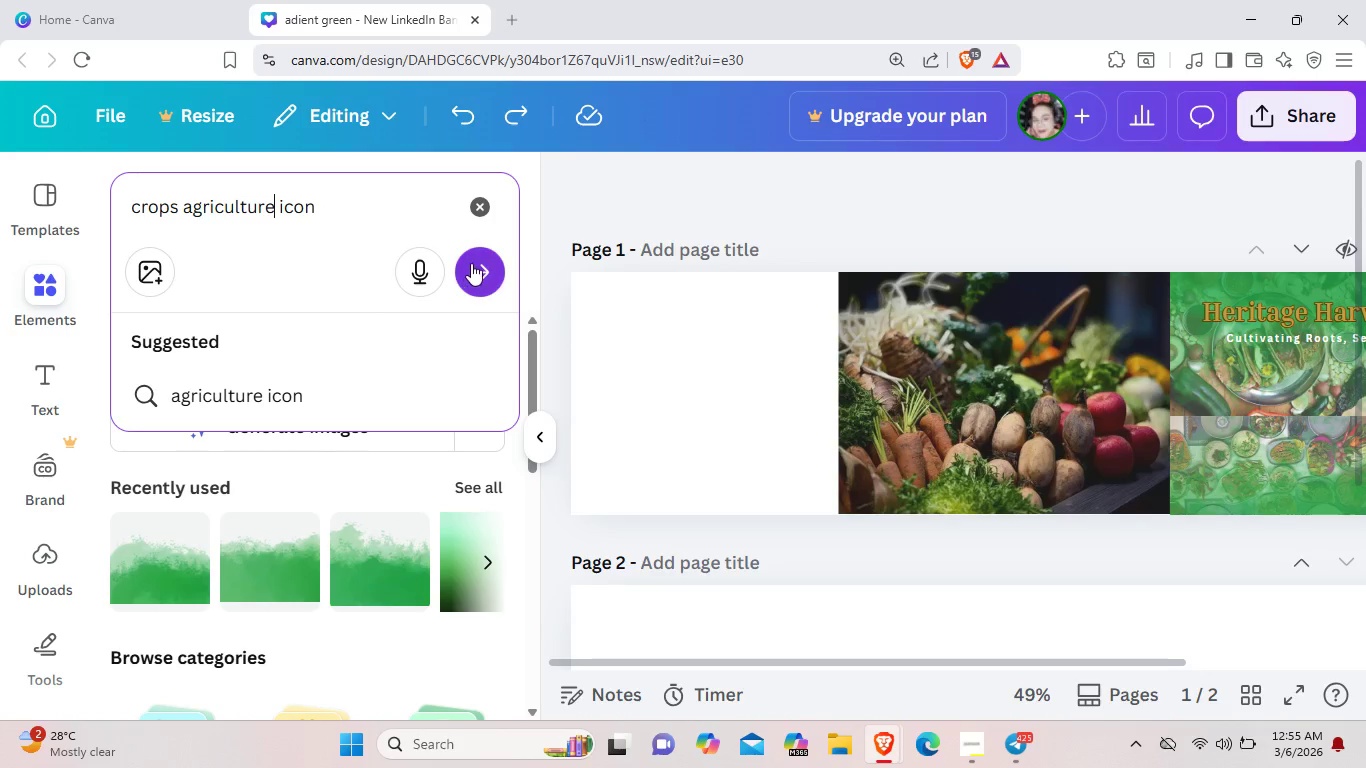 
left_click([471, 263])
 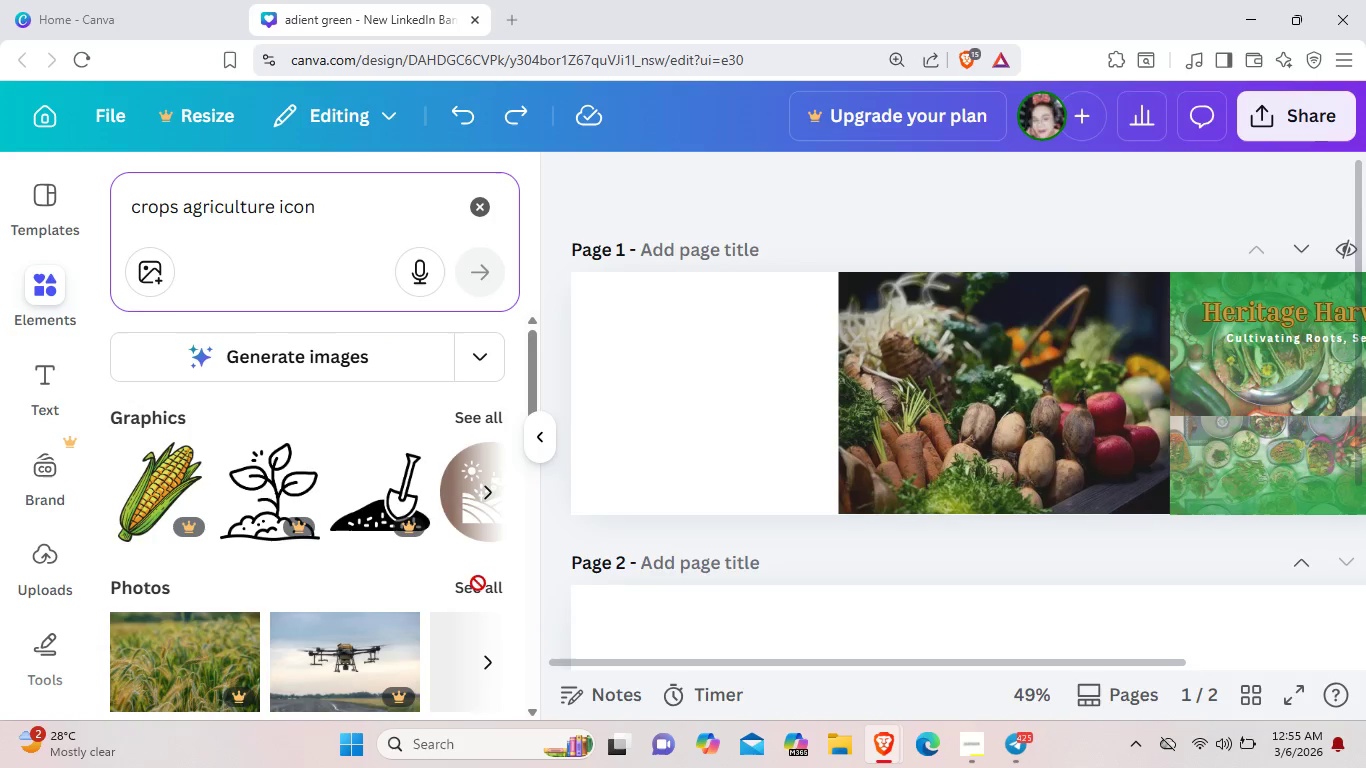 
left_click([468, 409])
 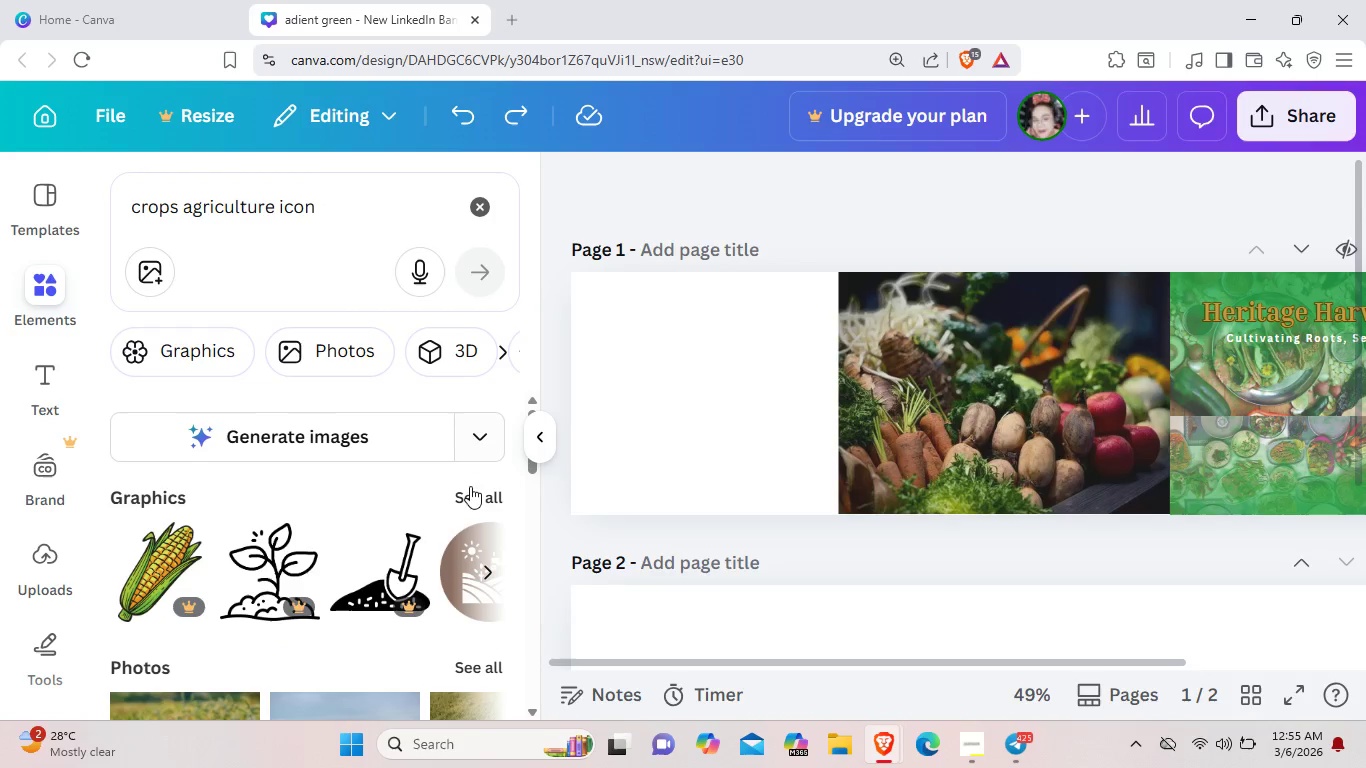 
left_click([473, 492])
 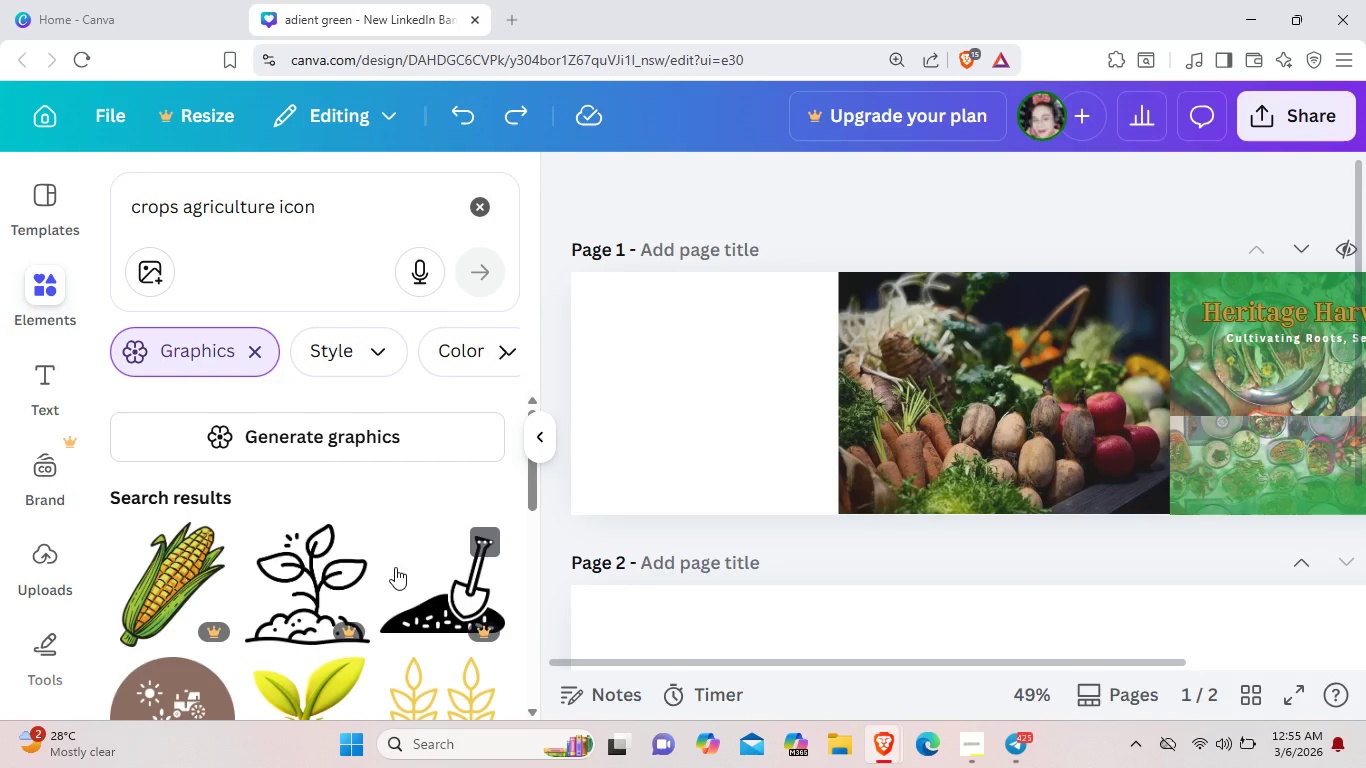 
scroll: coordinate [395, 567], scroll_direction: down, amount: 10.0
 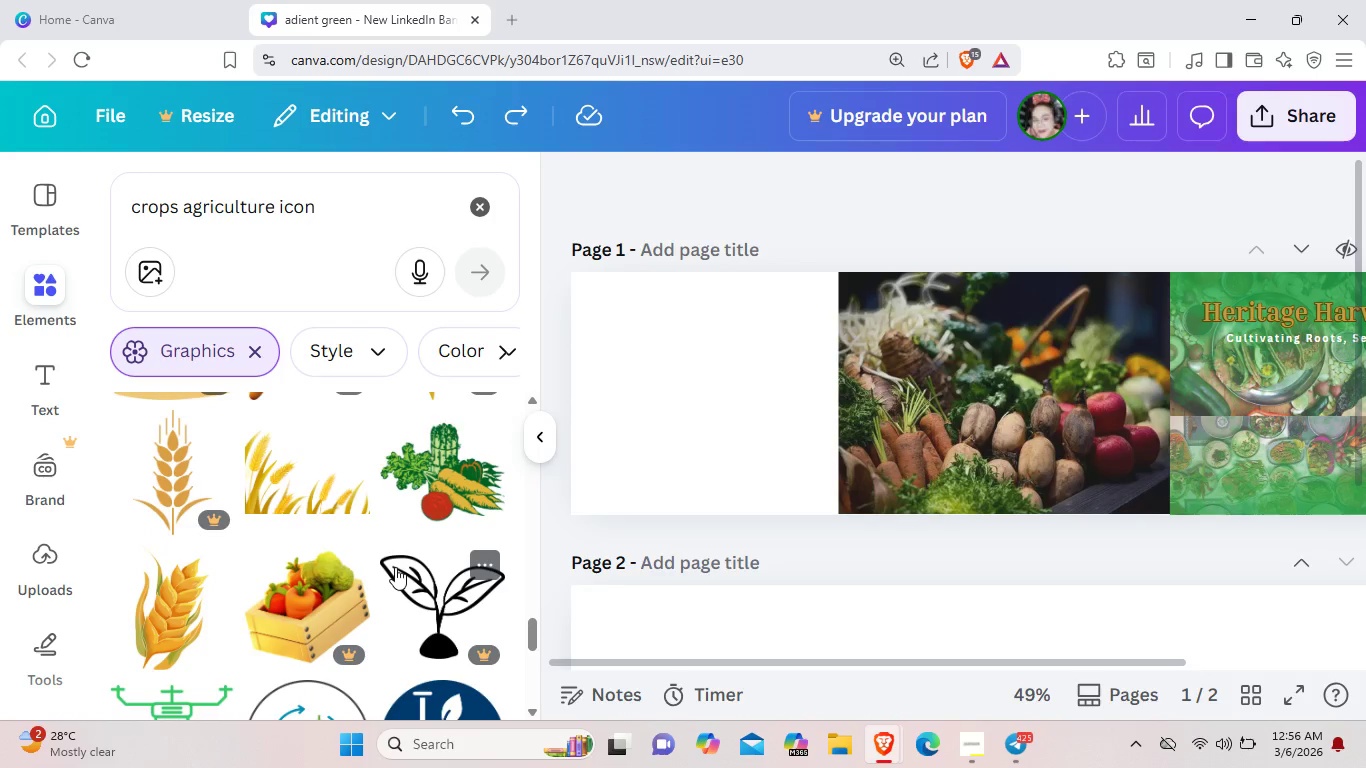 
scroll: coordinate [395, 567], scroll_direction: down, amount: 3.0
 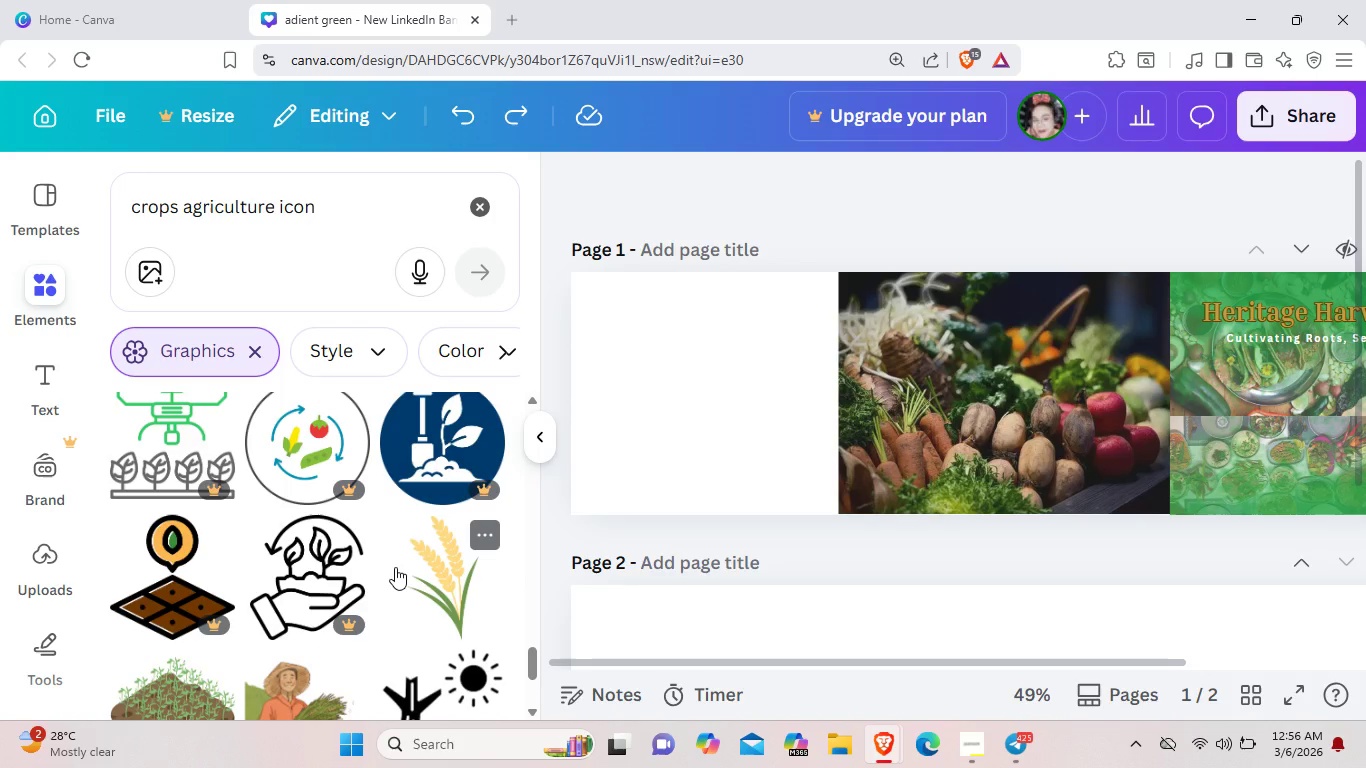 
scroll: coordinate [395, 567], scroll_direction: up, amount: 1.0
 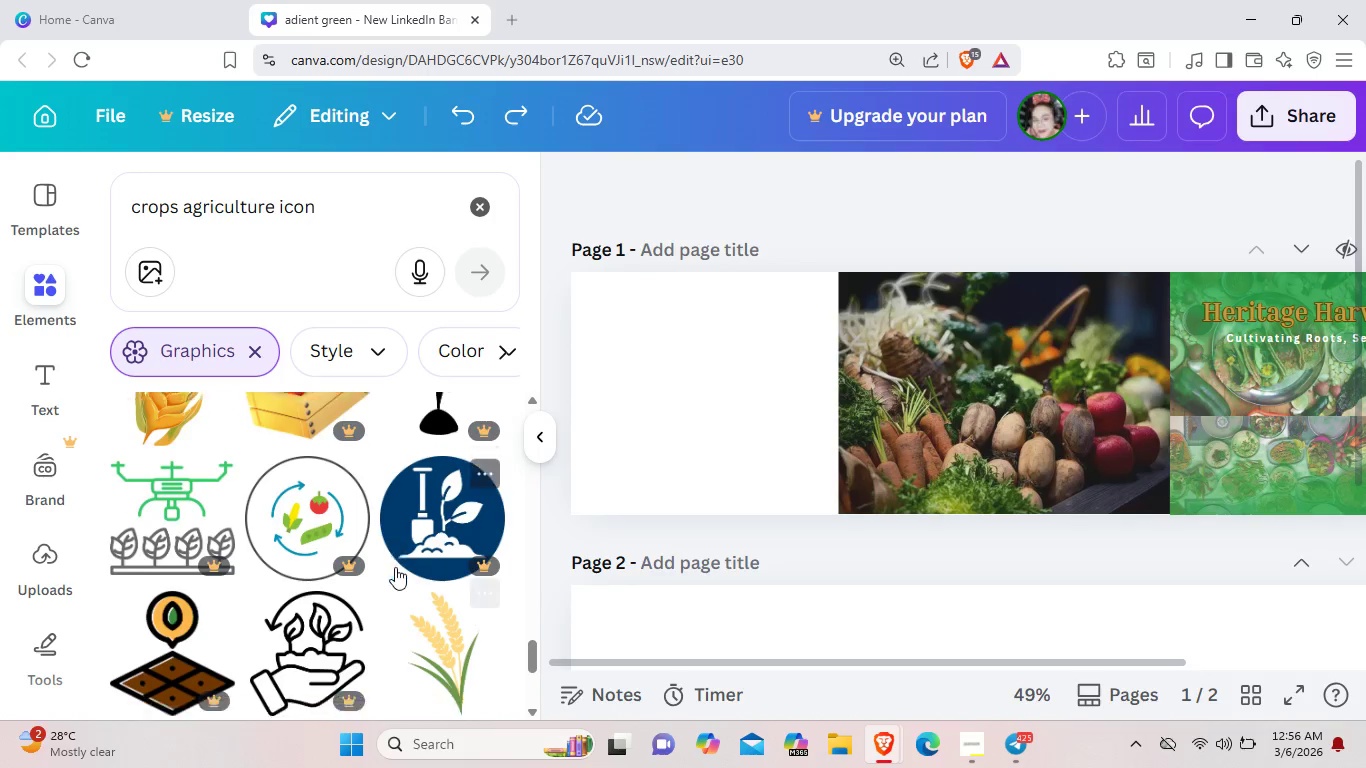 
scroll: coordinate [395, 567], scroll_direction: down, amount: 4.0
 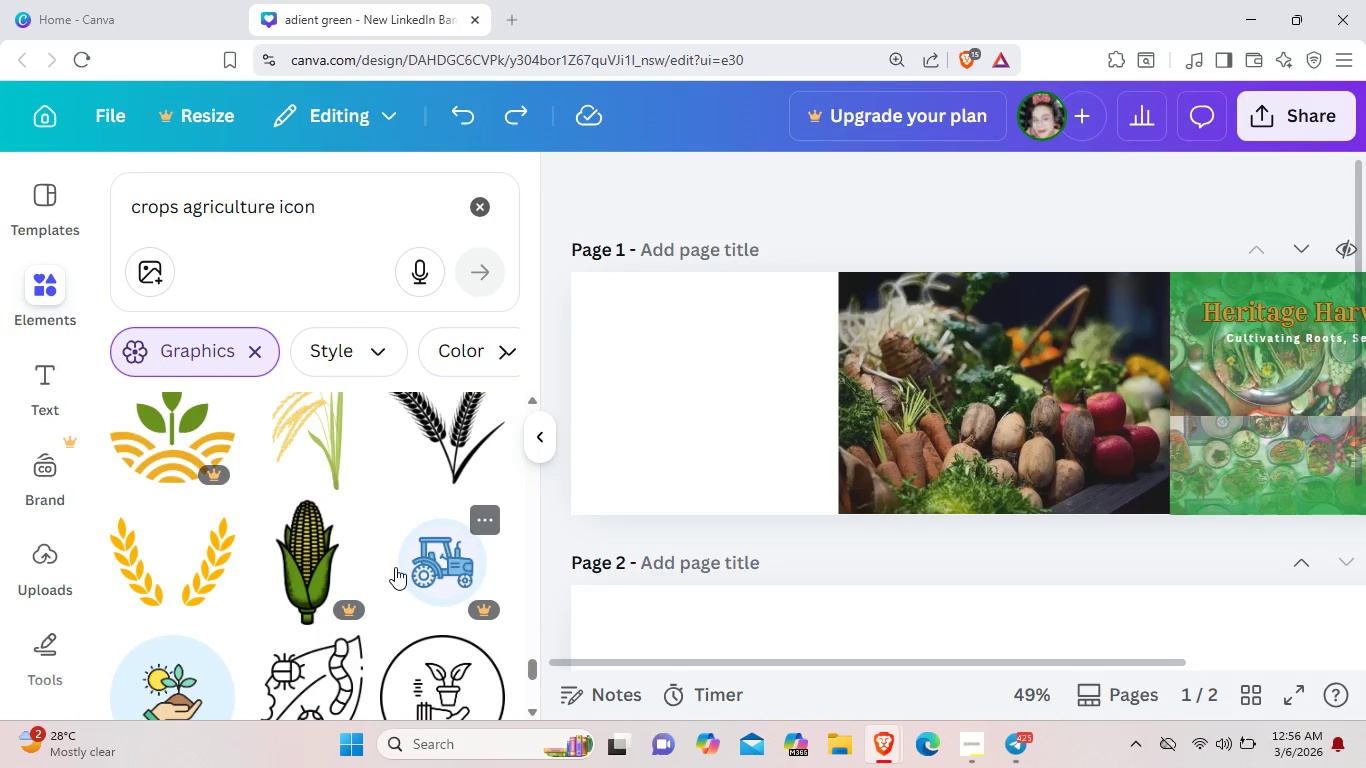 
scroll: coordinate [395, 567], scroll_direction: up, amount: 1.0
 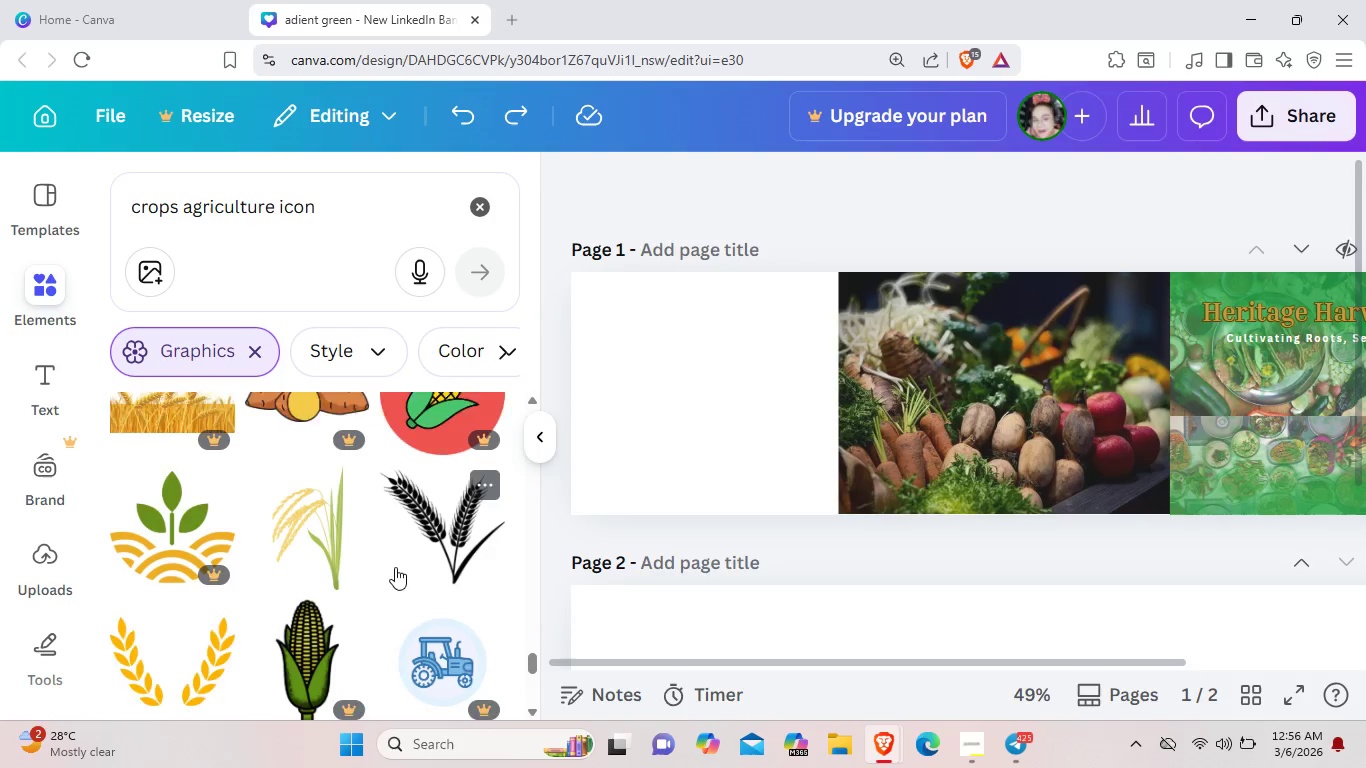 
scroll: coordinate [395, 567], scroll_direction: down, amount: 1.0
 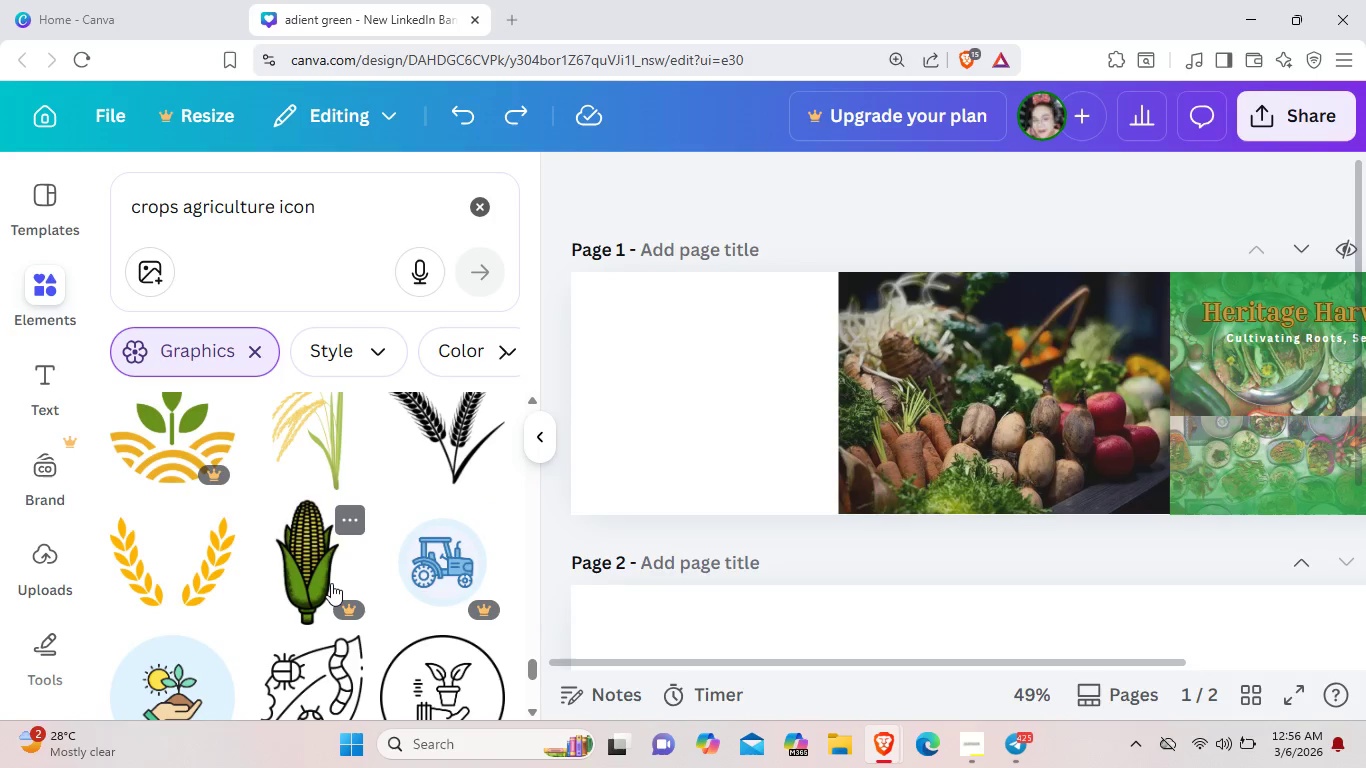 
scroll: coordinate [331, 583], scroll_direction: up, amount: 1.0
 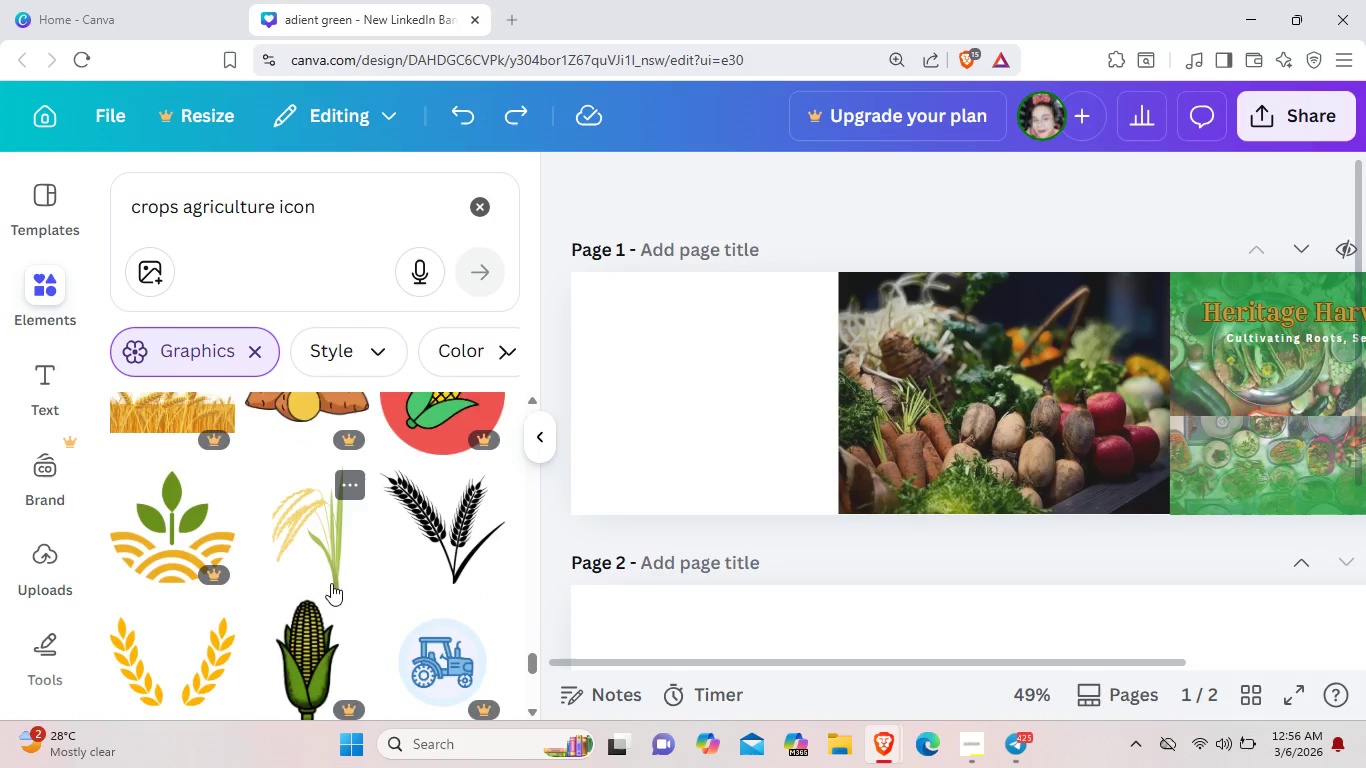 
scroll: coordinate [331, 583], scroll_direction: down, amount: 2.0
 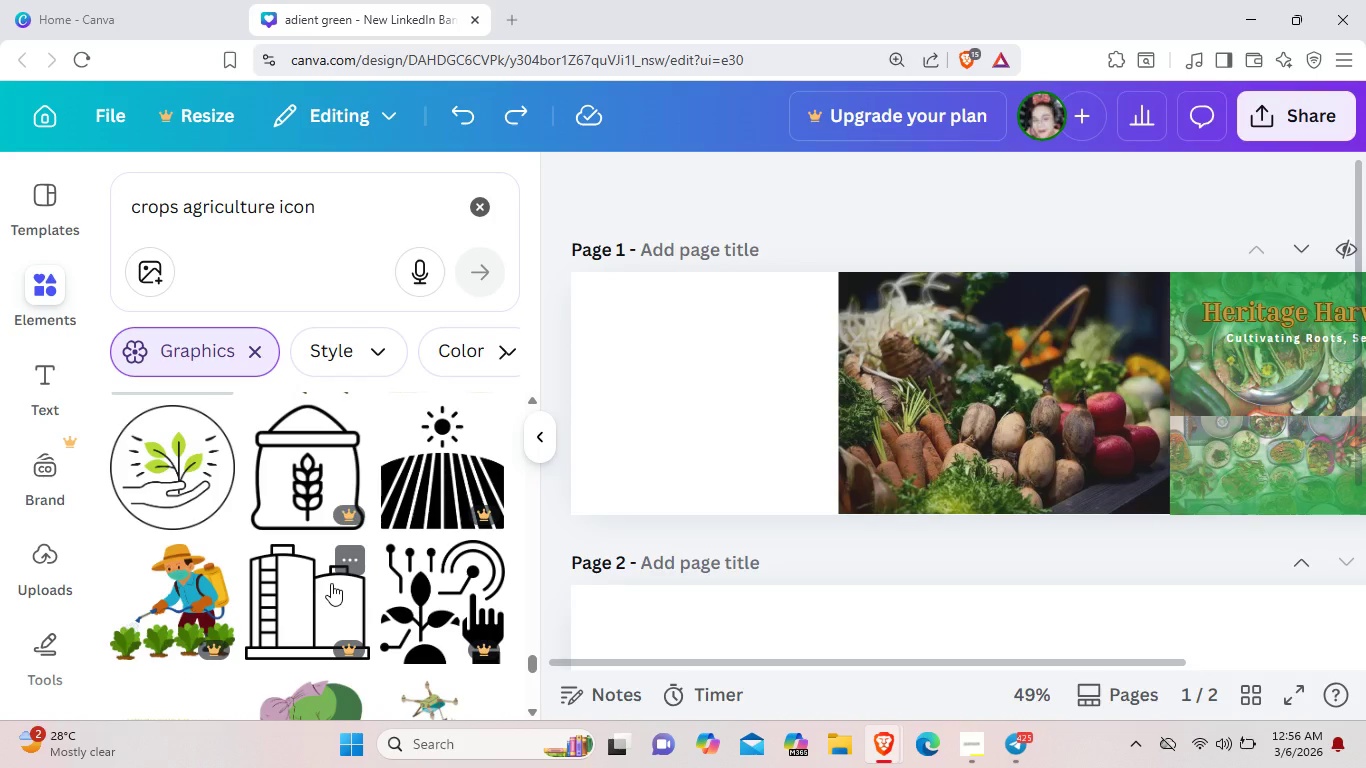 
scroll: coordinate [330, 584], scroll_direction: up, amount: 6.0
 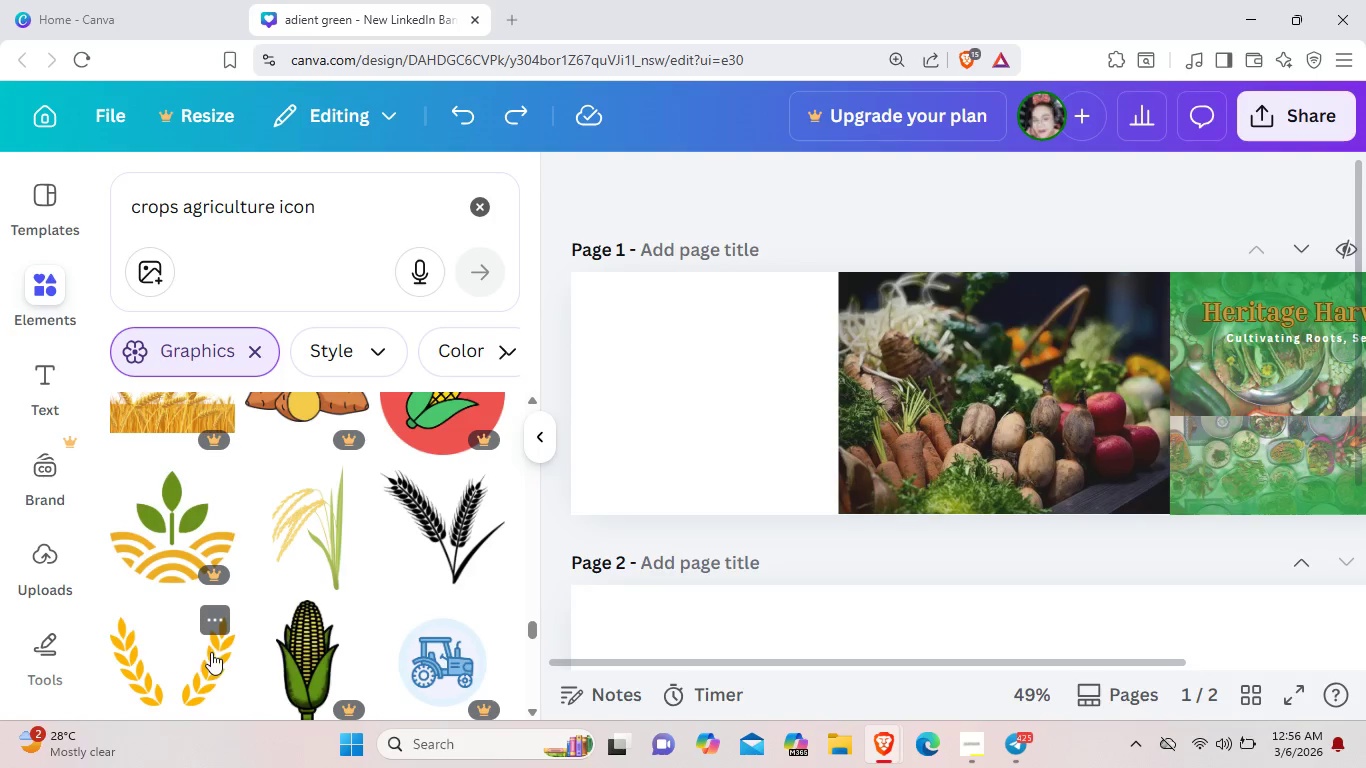 
left_click([211, 652])
 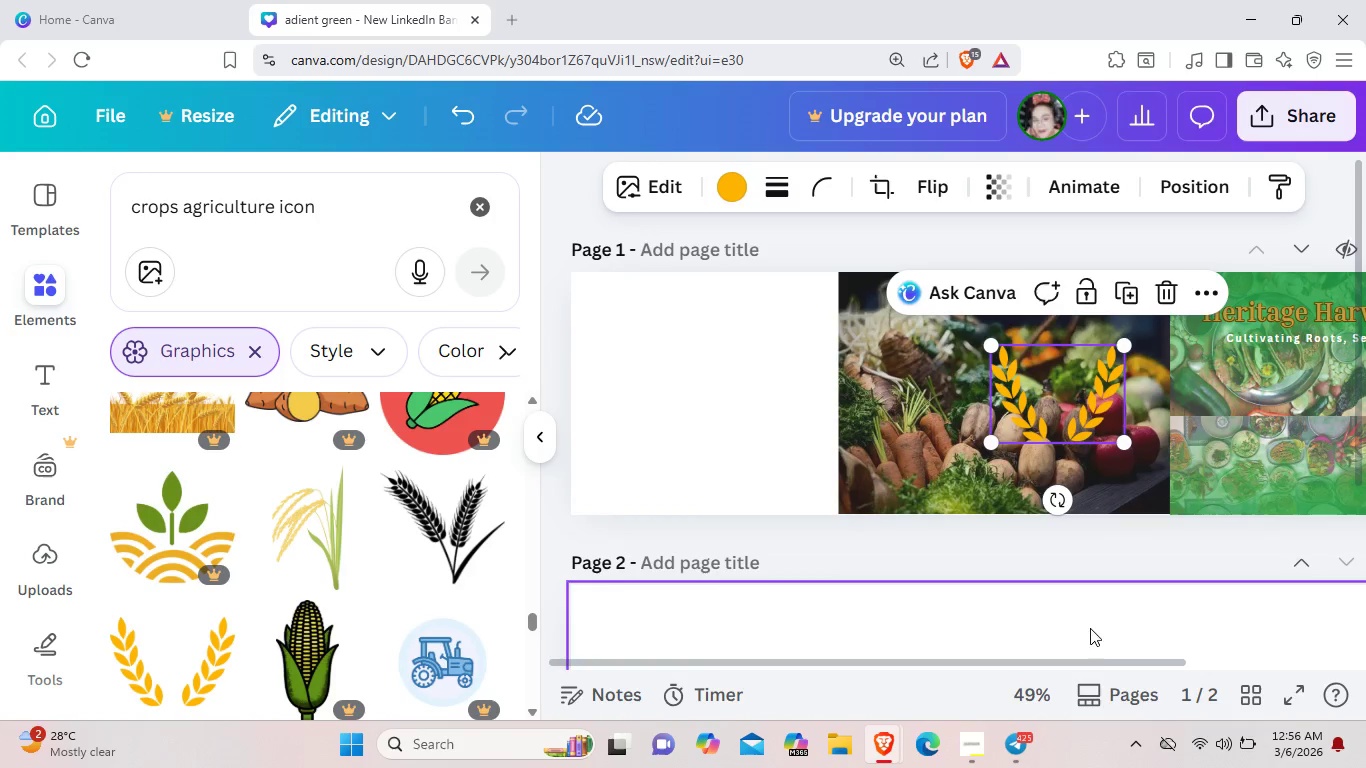 
left_click_drag(start_coordinate=[1097, 666], to_coordinate=[1262, 634])
 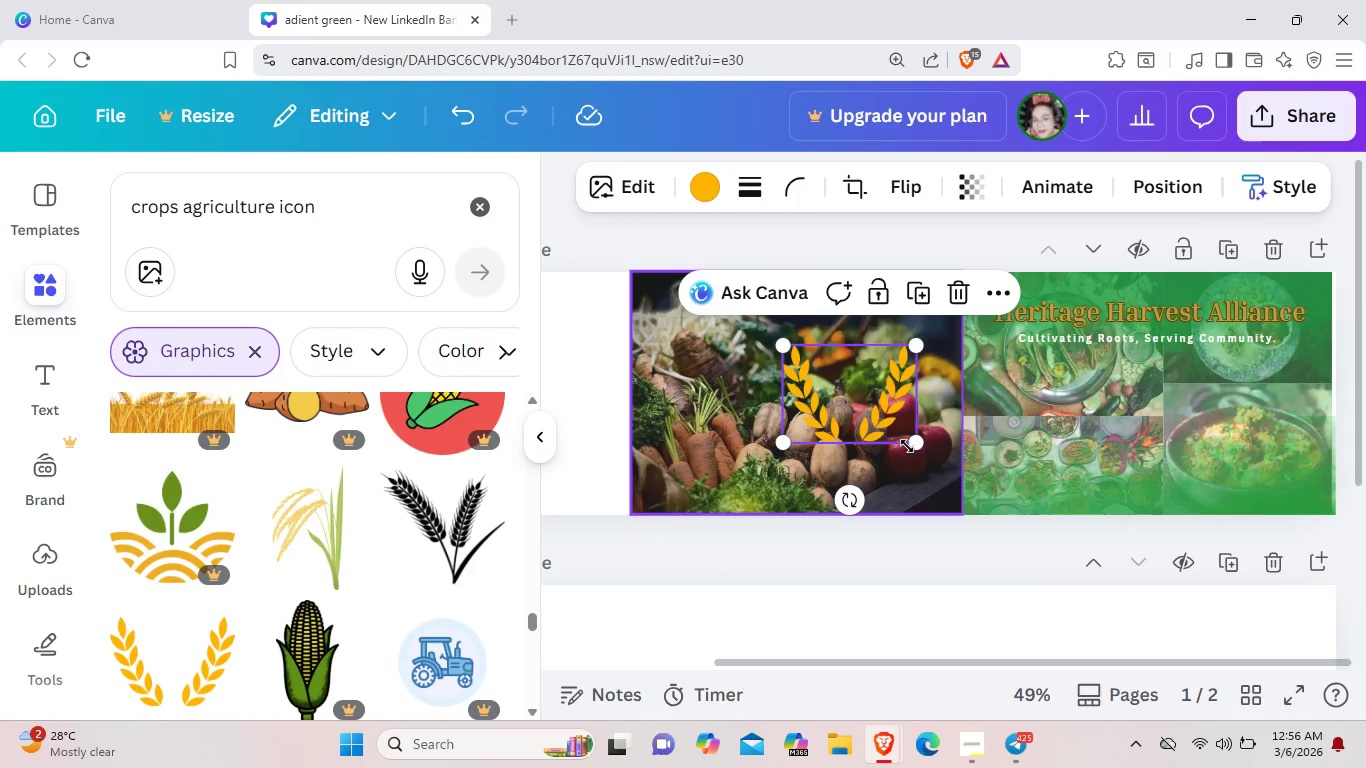 
left_click_drag(start_coordinate=[911, 444], to_coordinate=[886, 420])
 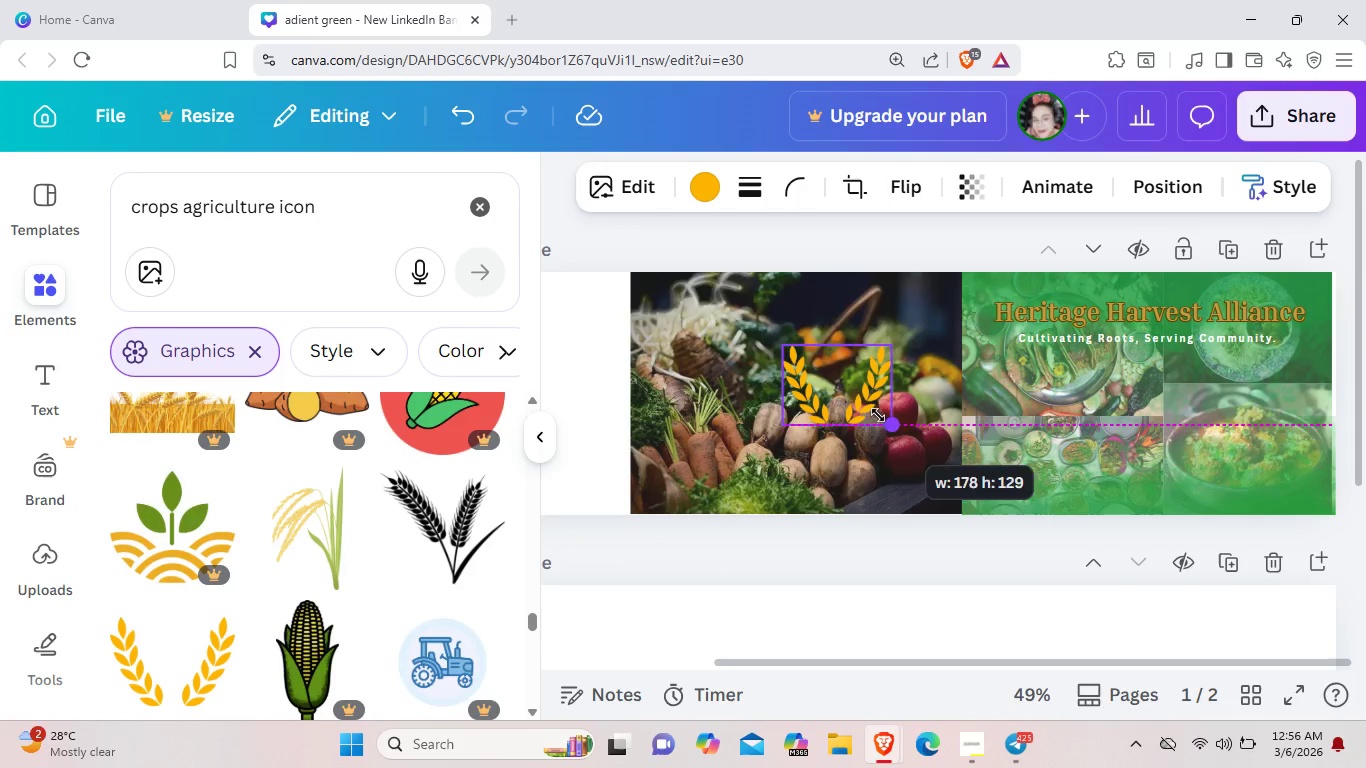 
left_click([341, 214])
 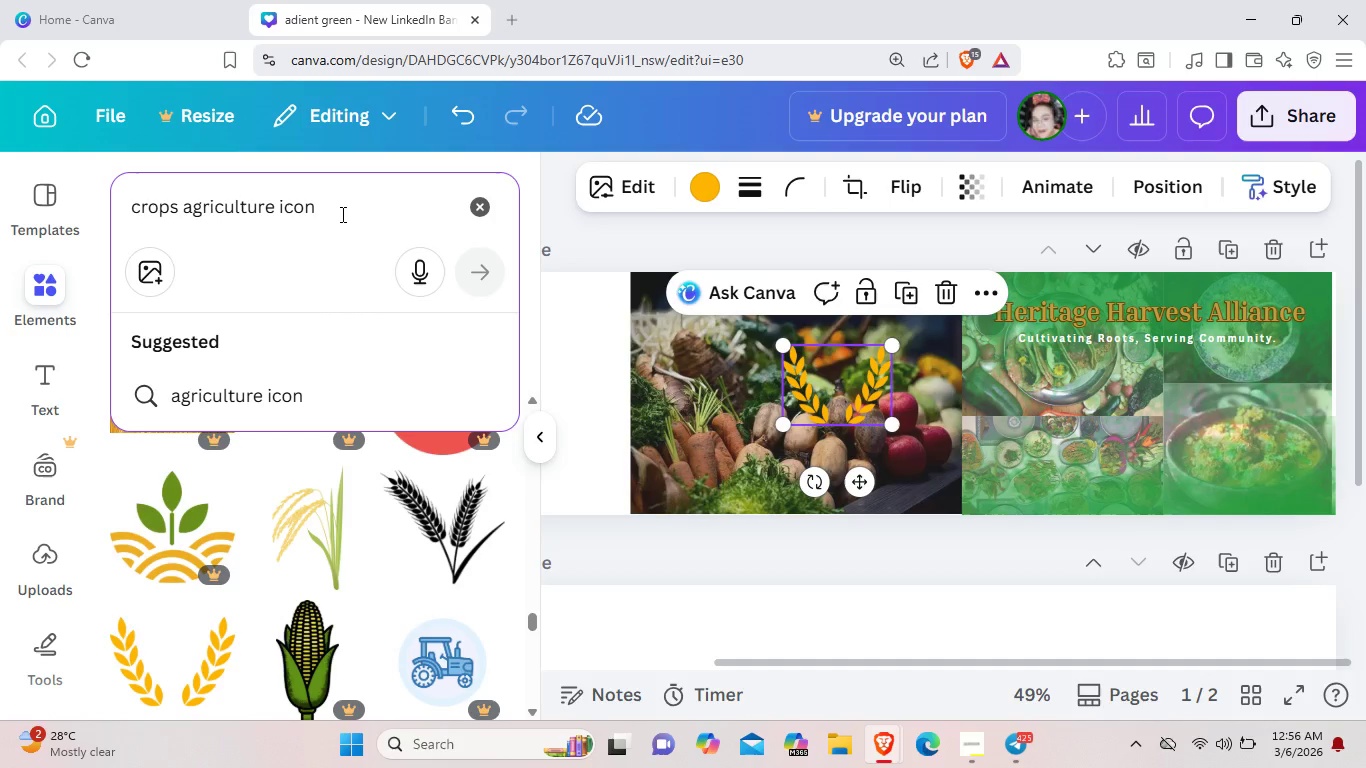 
hold_key(key=Backspace, duration=1.5)
 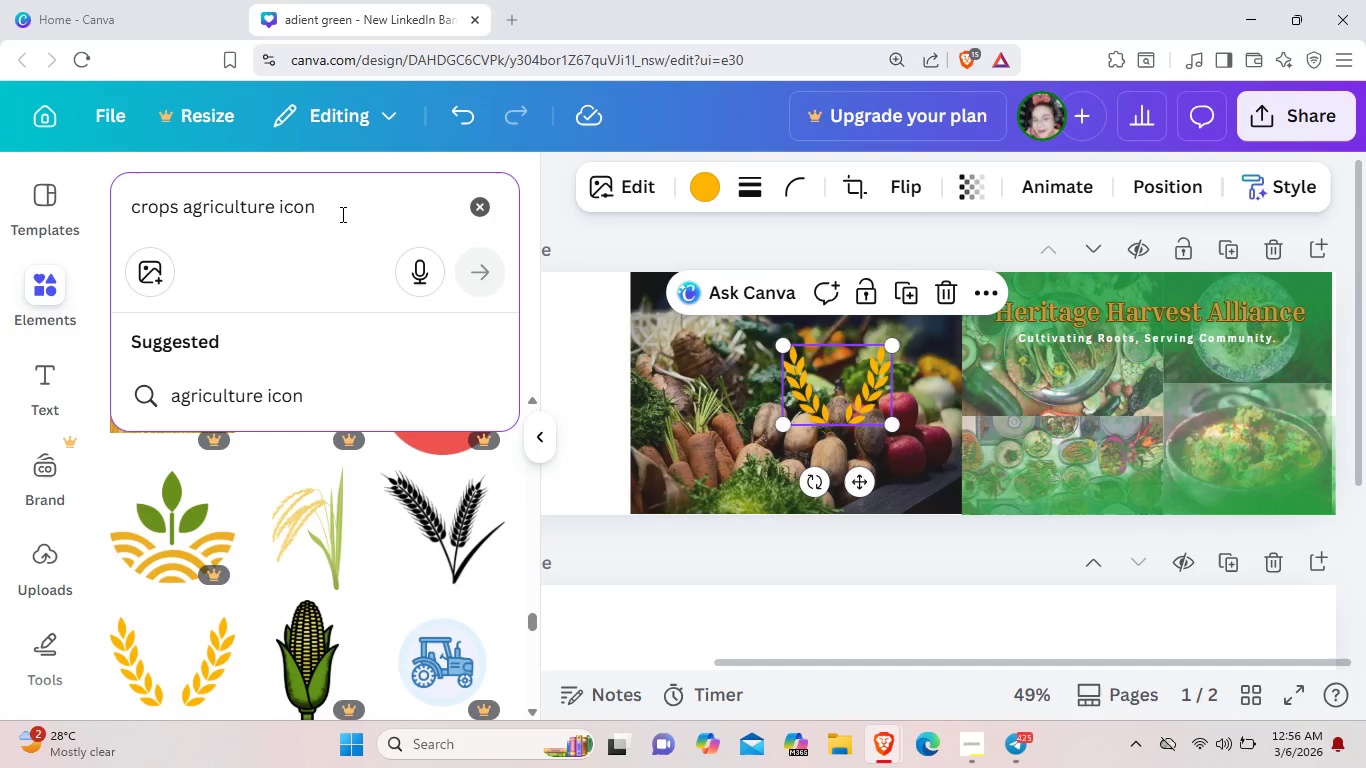 
key(Backspace)
 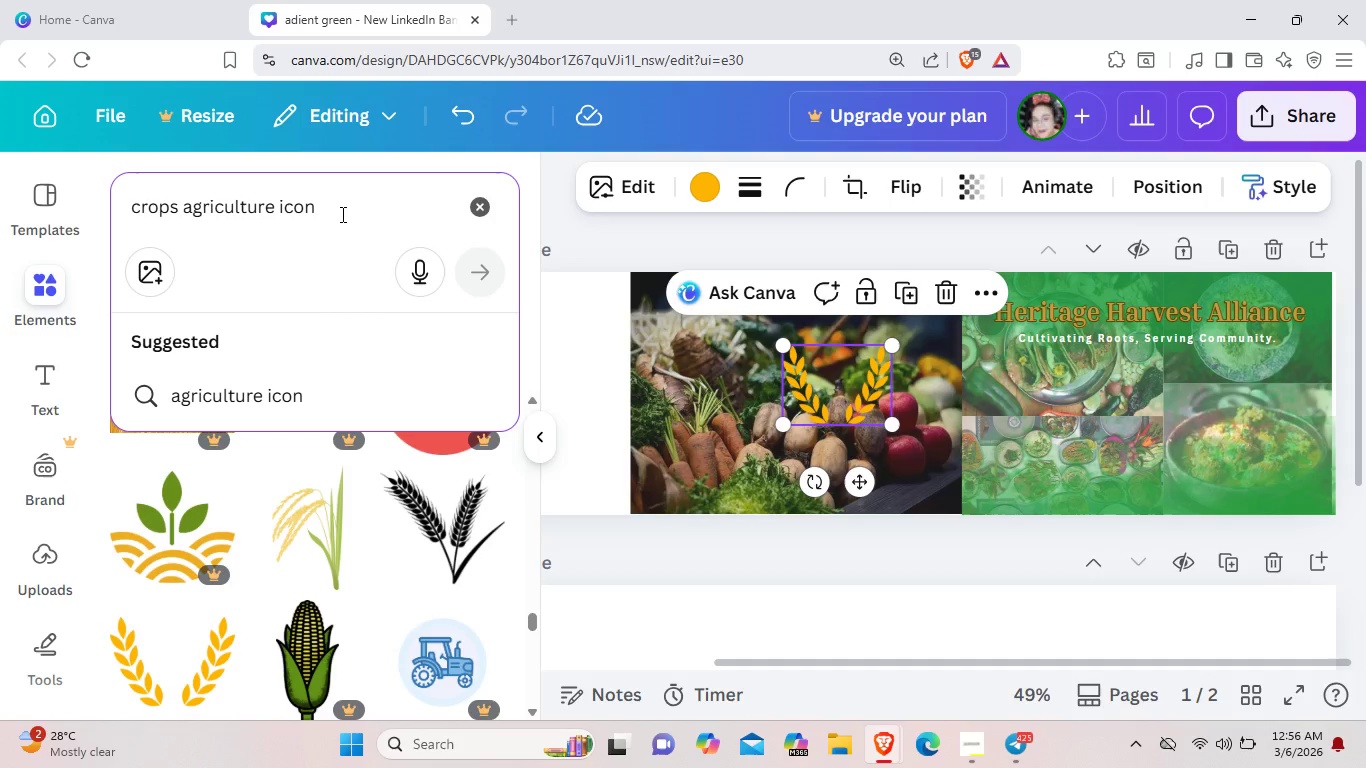 
key(Backspace)
 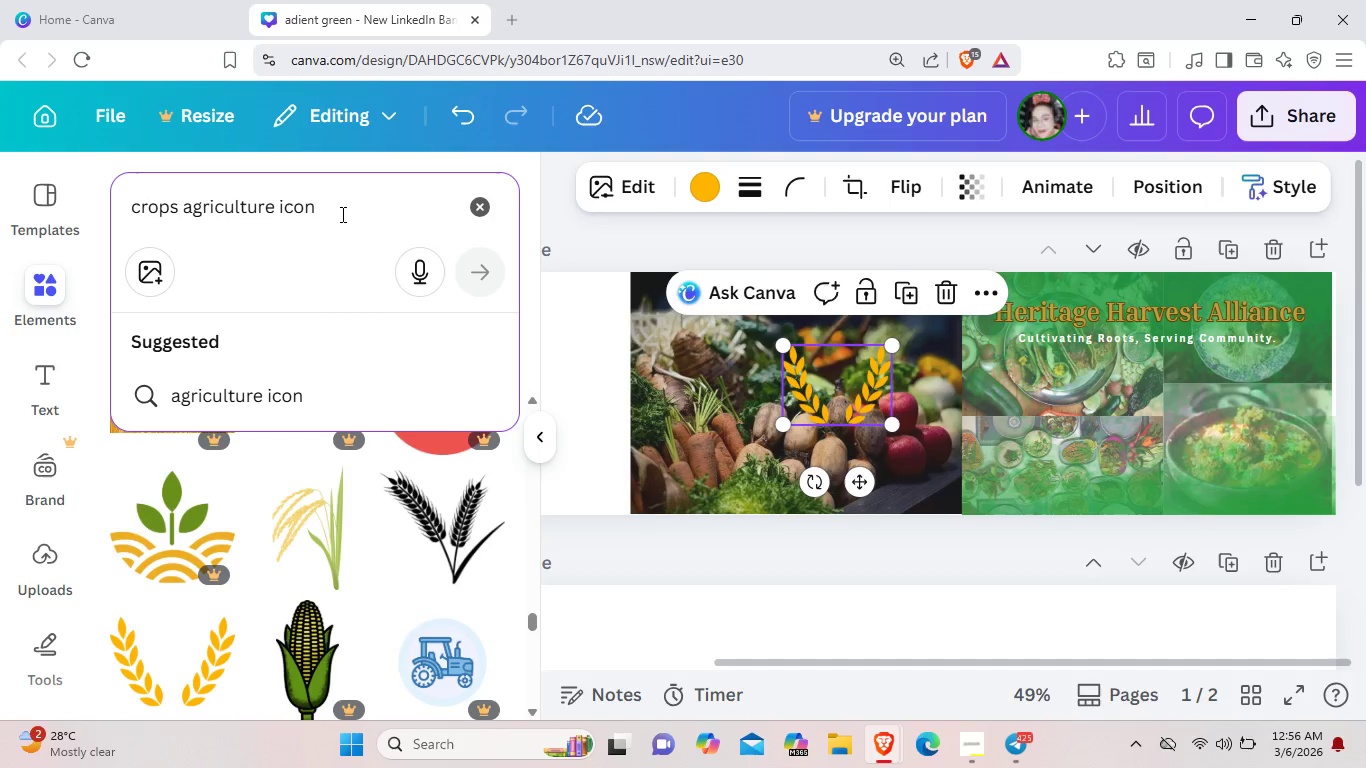 
left_click([341, 214])
 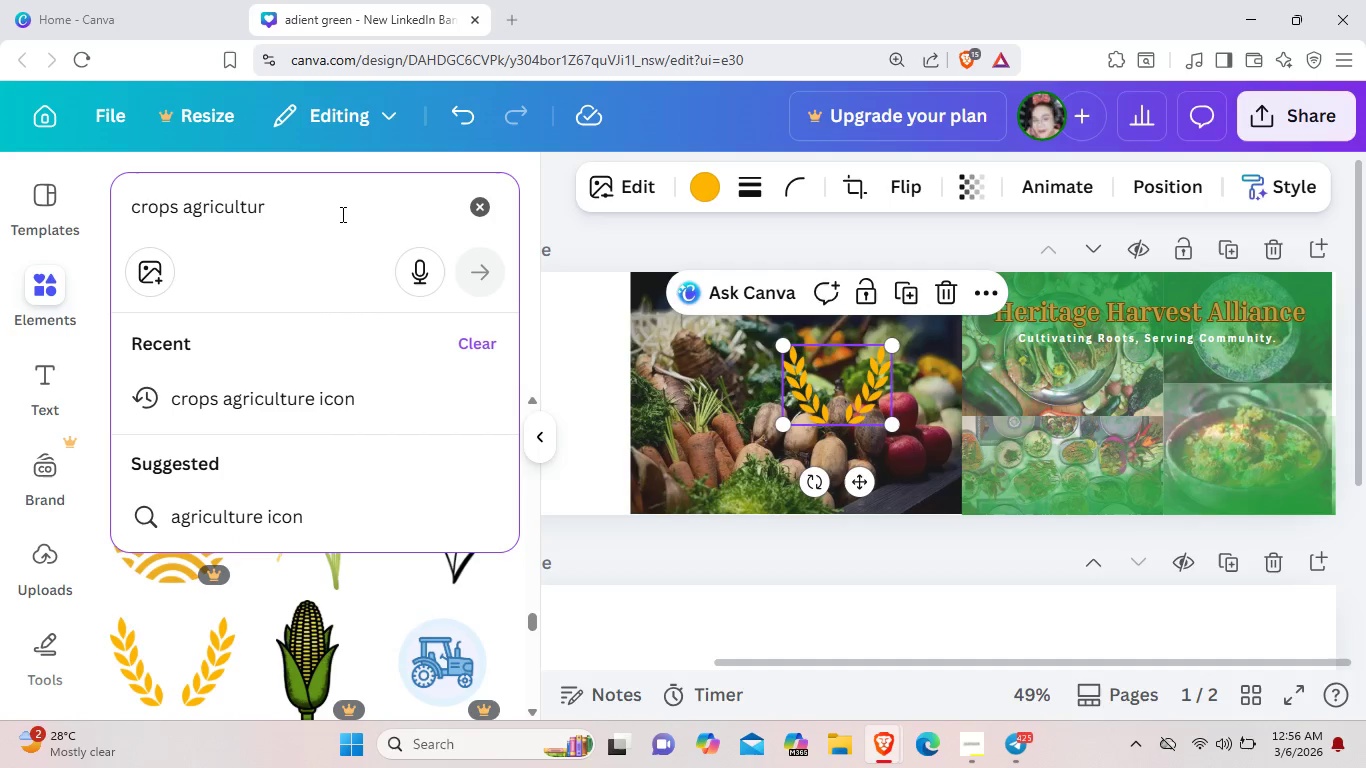 
hold_key(key=Backspace, duration=1.5)
 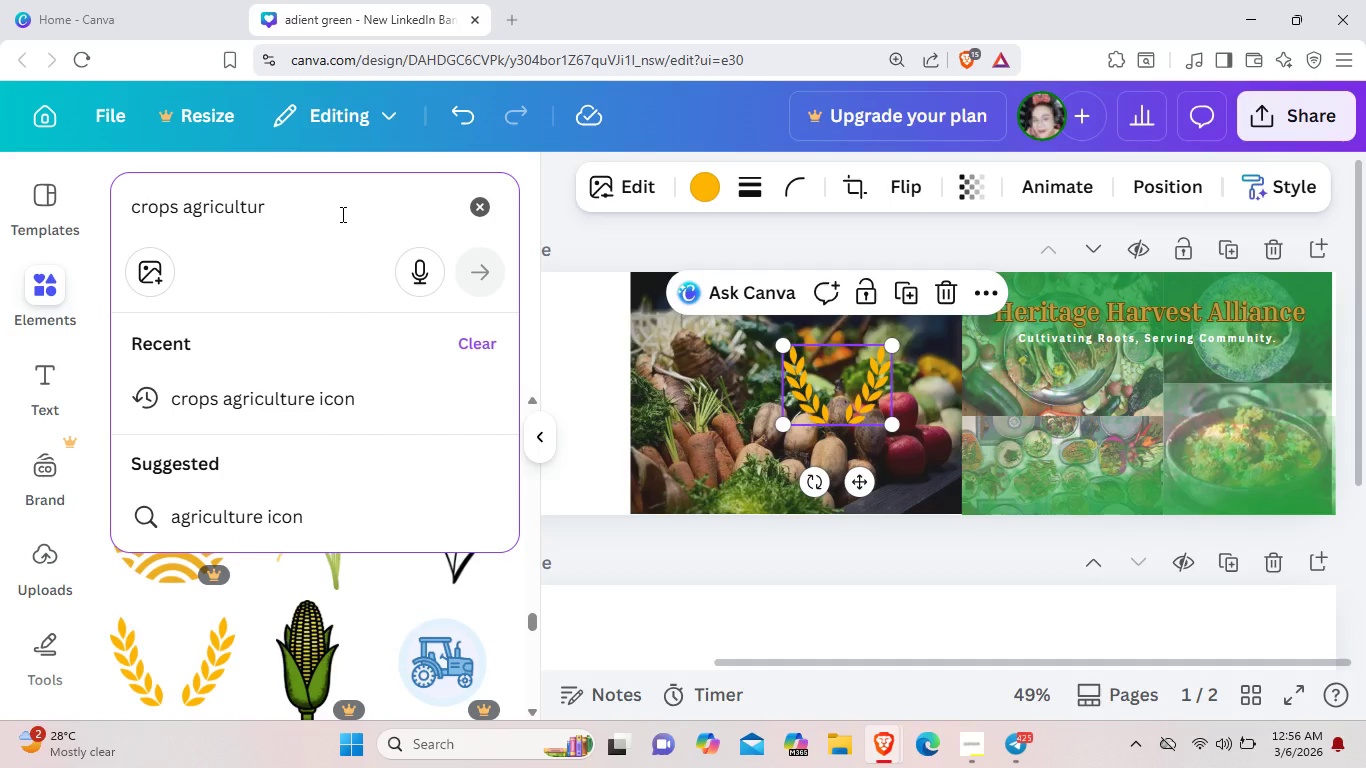 
key(Backspace)
 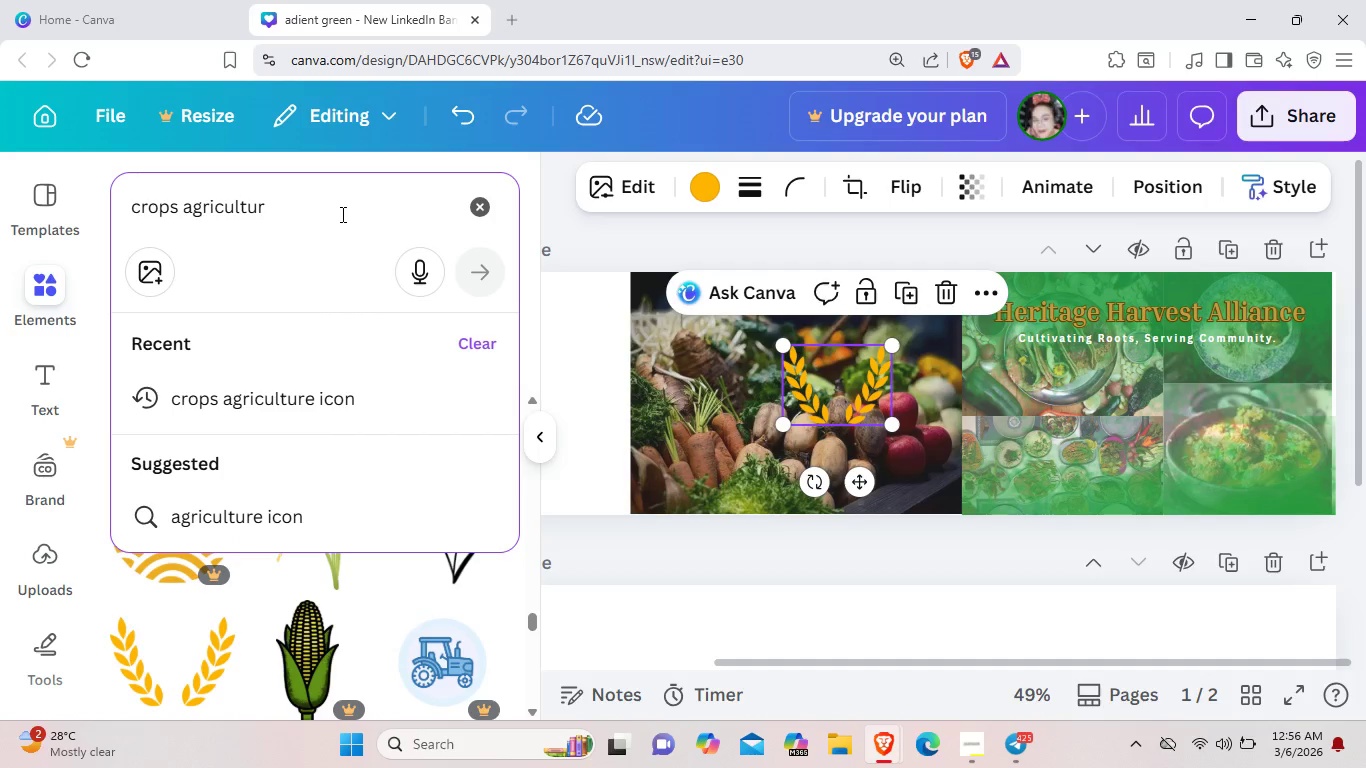 
left_click([341, 214])
 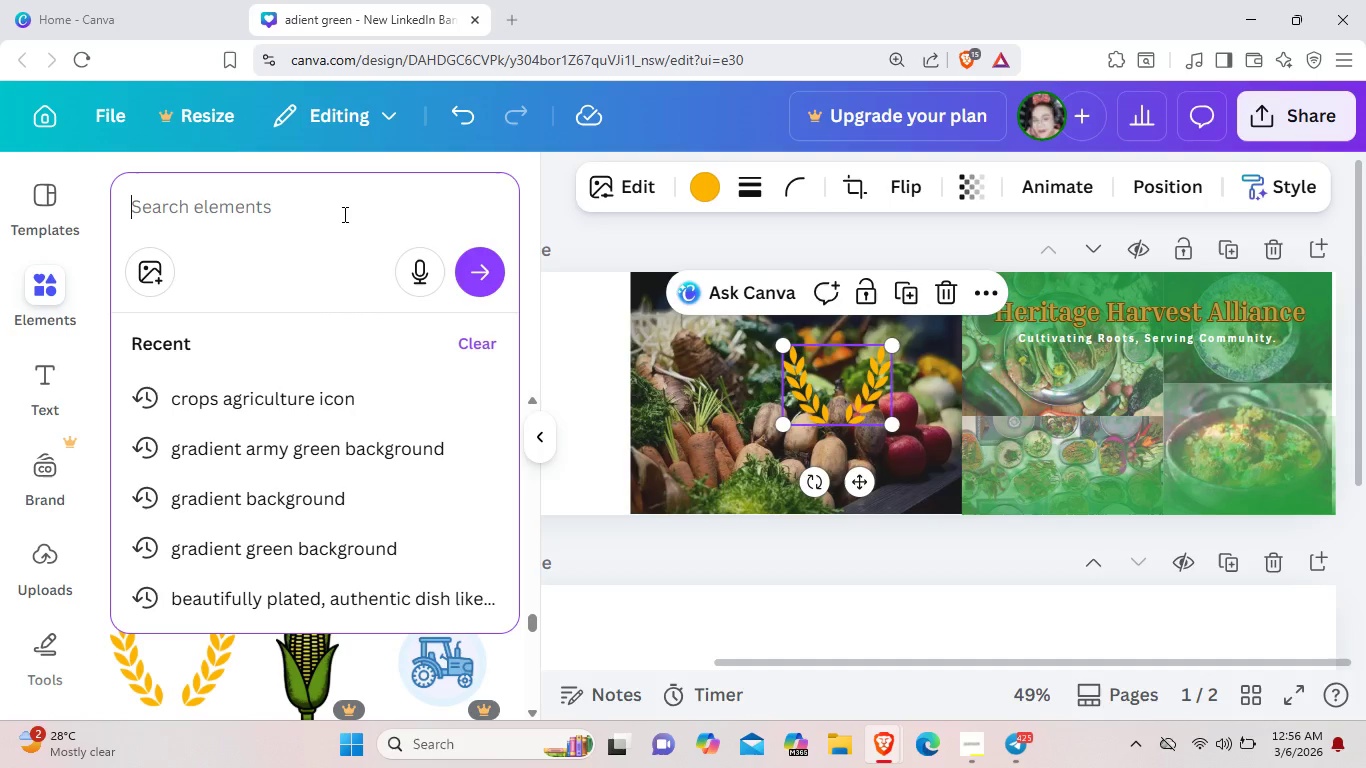 
wait(5.16)
 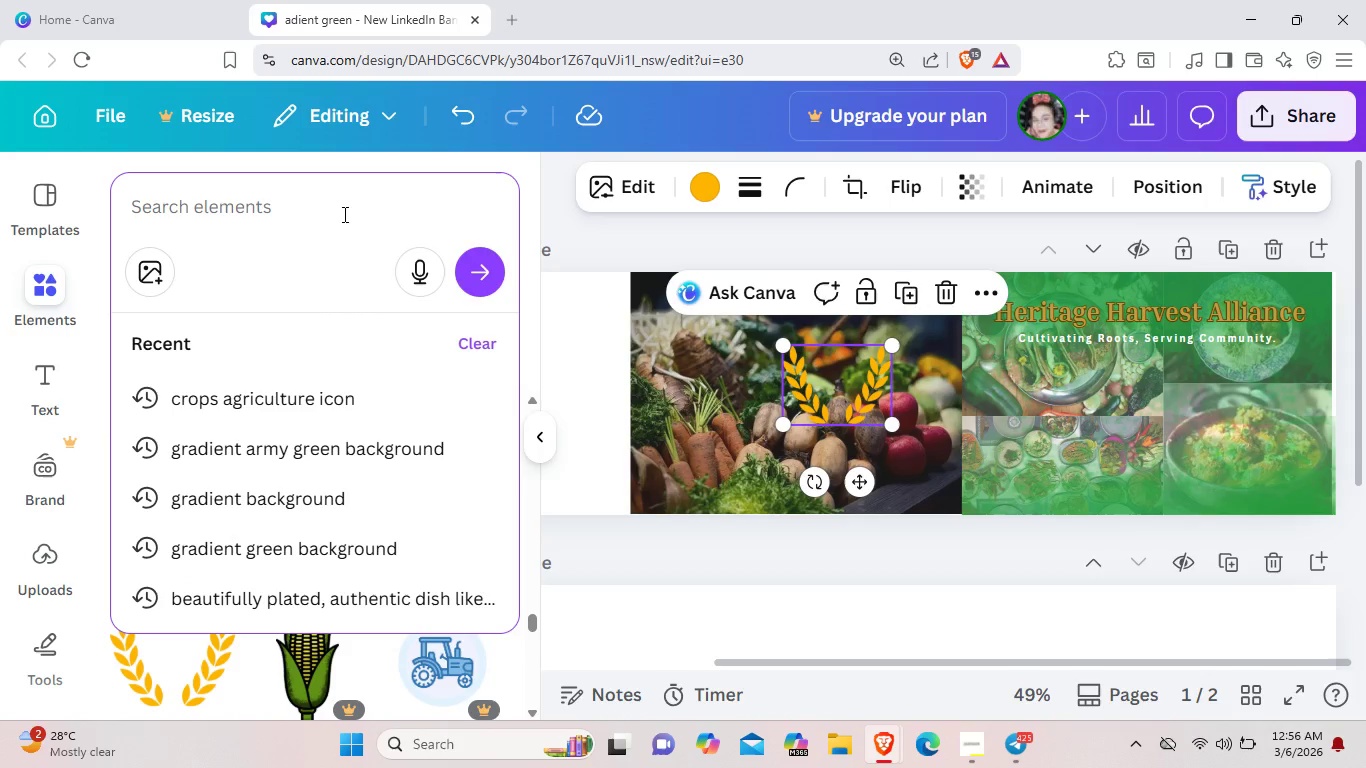 
type(fork)
 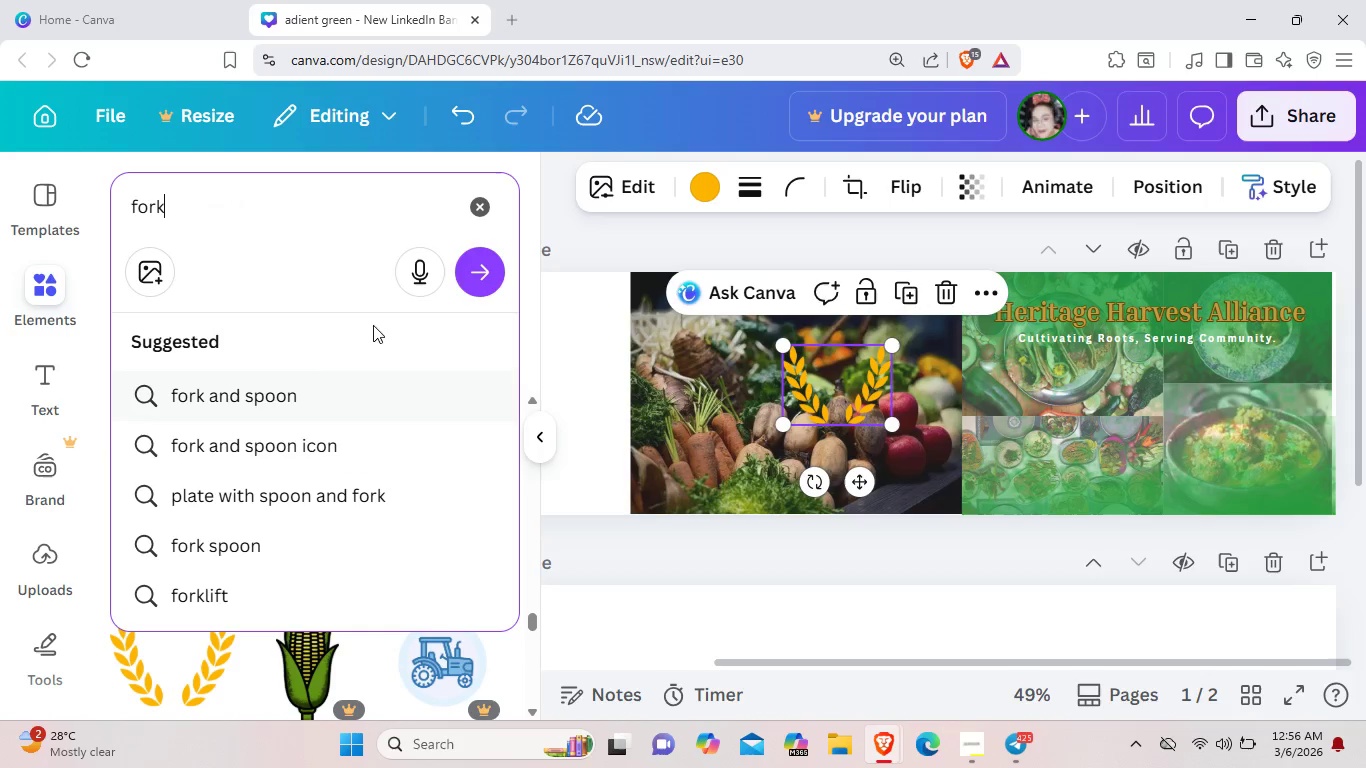 
wait(6.58)
 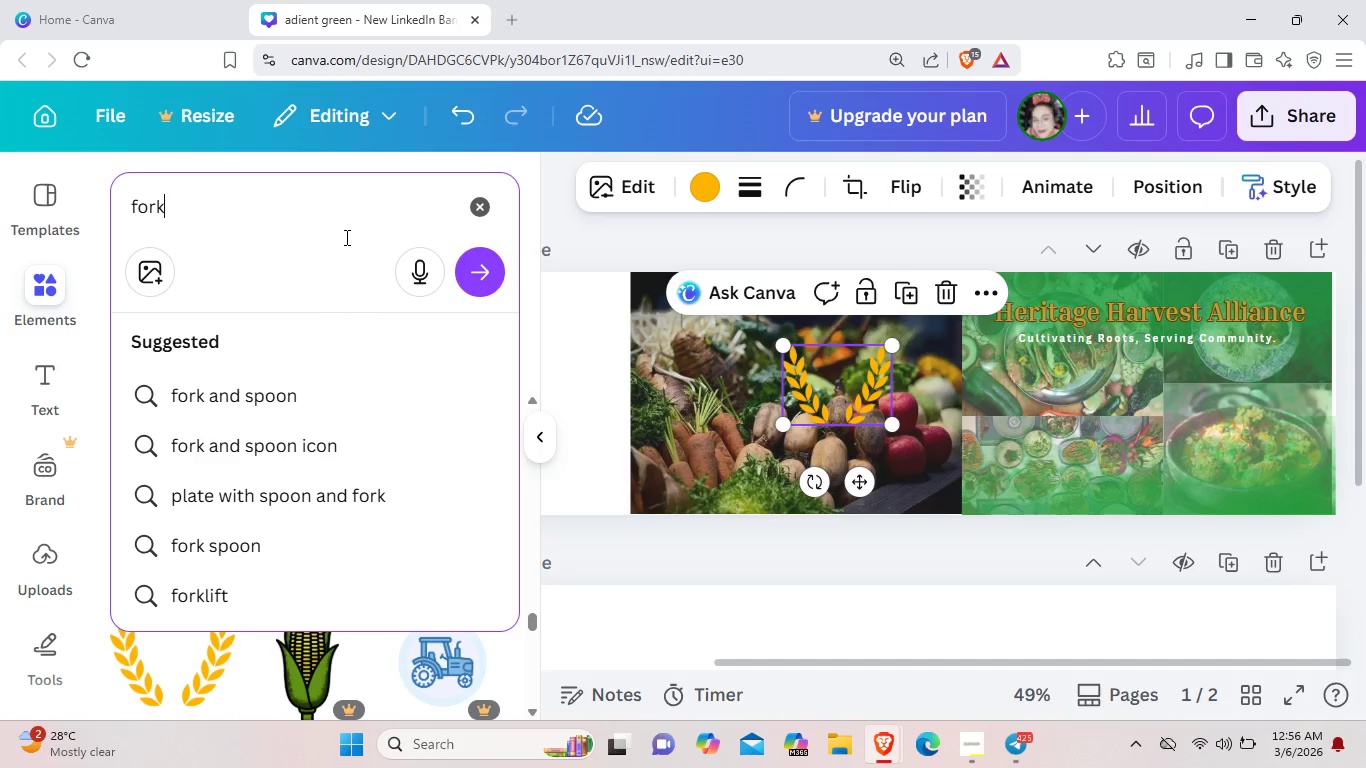 
type( icon)
 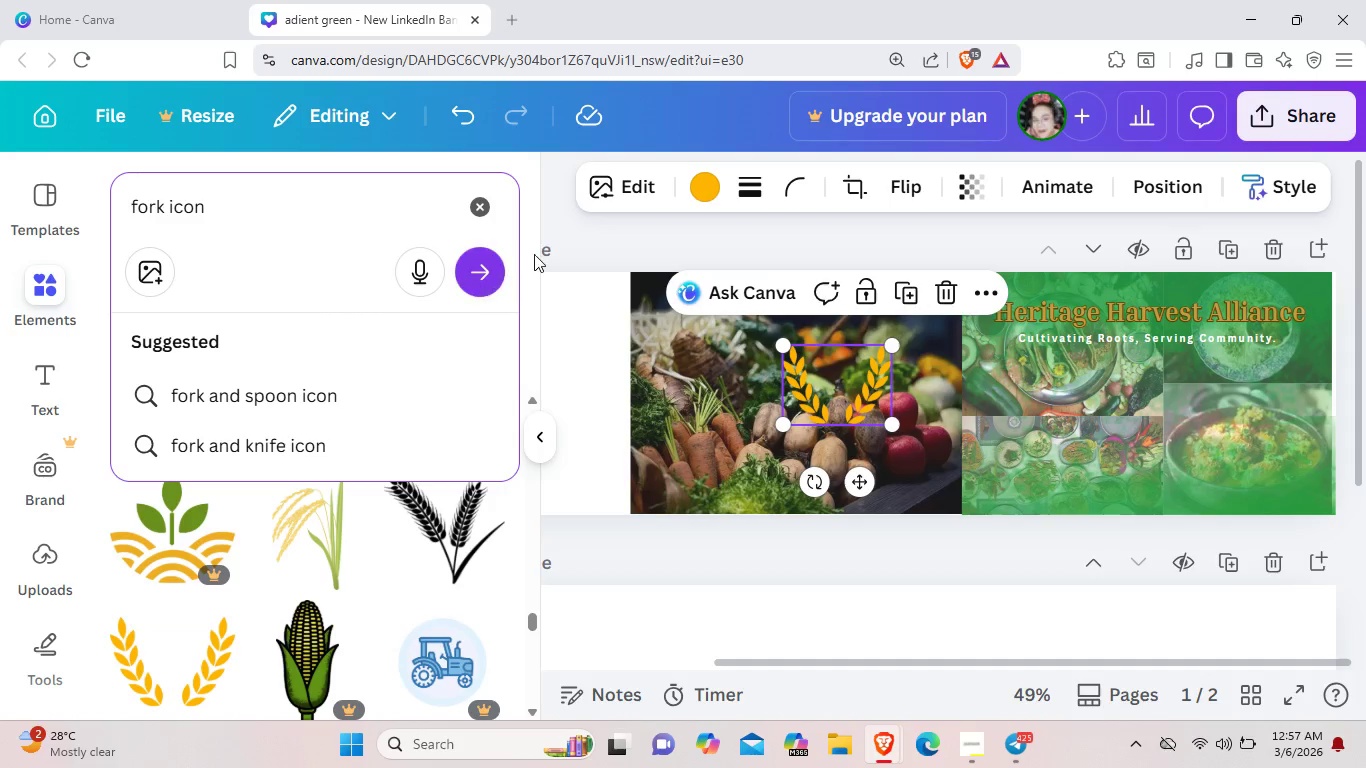 
left_click([496, 265])
 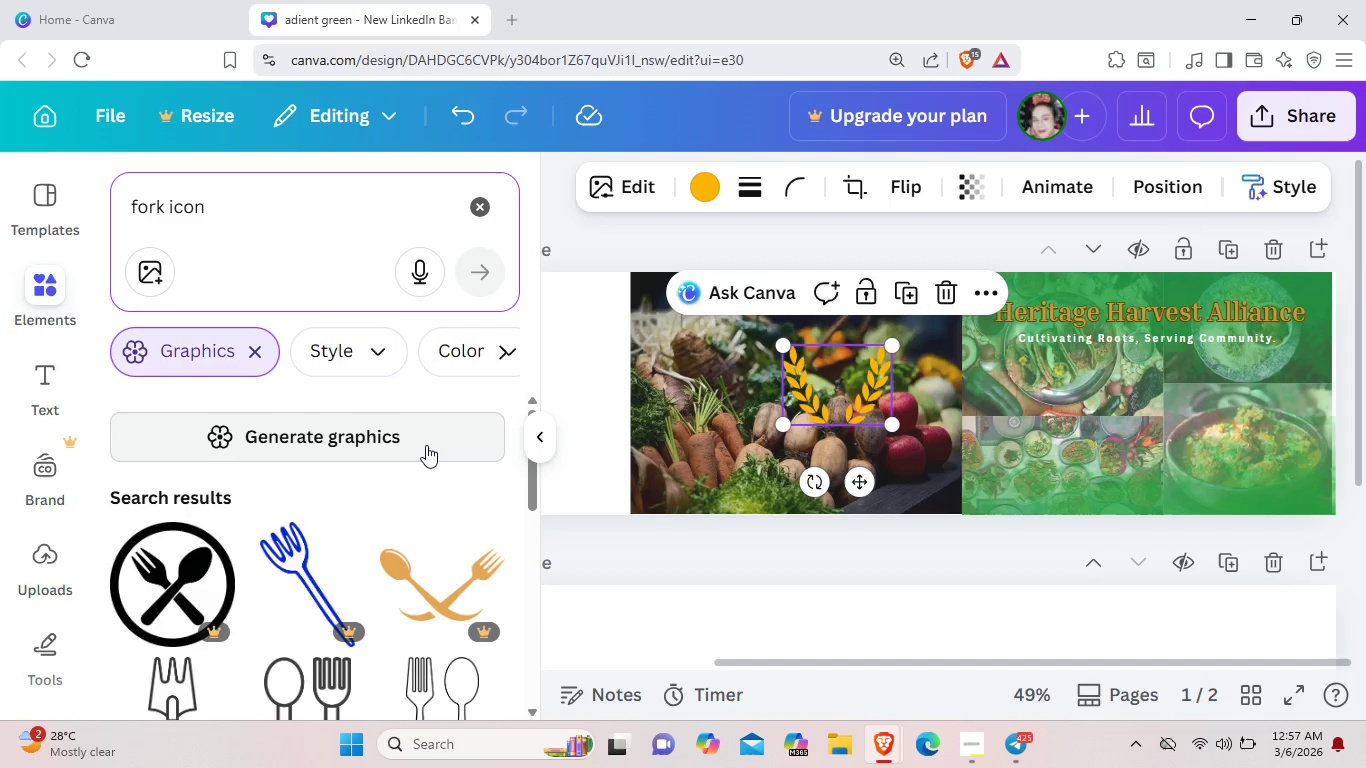 
scroll: coordinate [426, 445], scroll_direction: down, amount: 12.0
 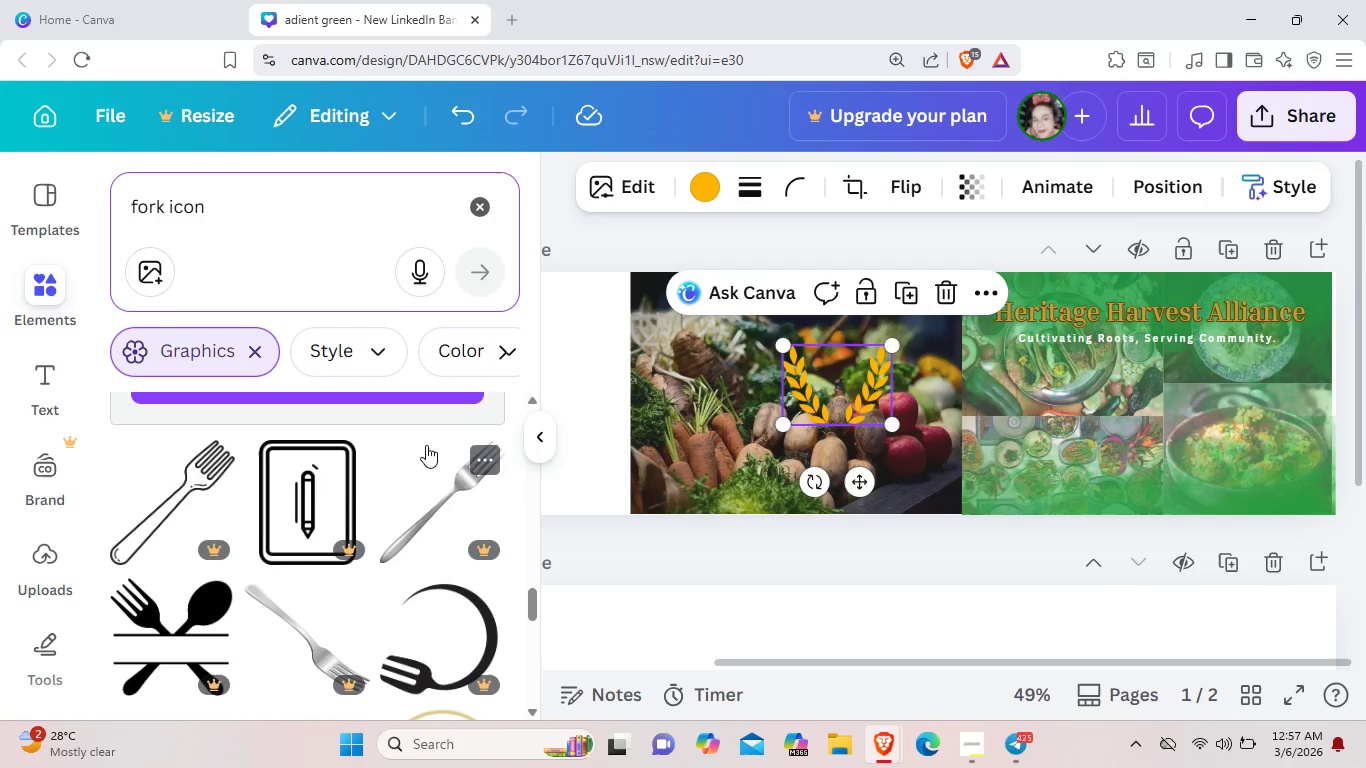 
scroll: coordinate [426, 445], scroll_direction: down, amount: 2.0
 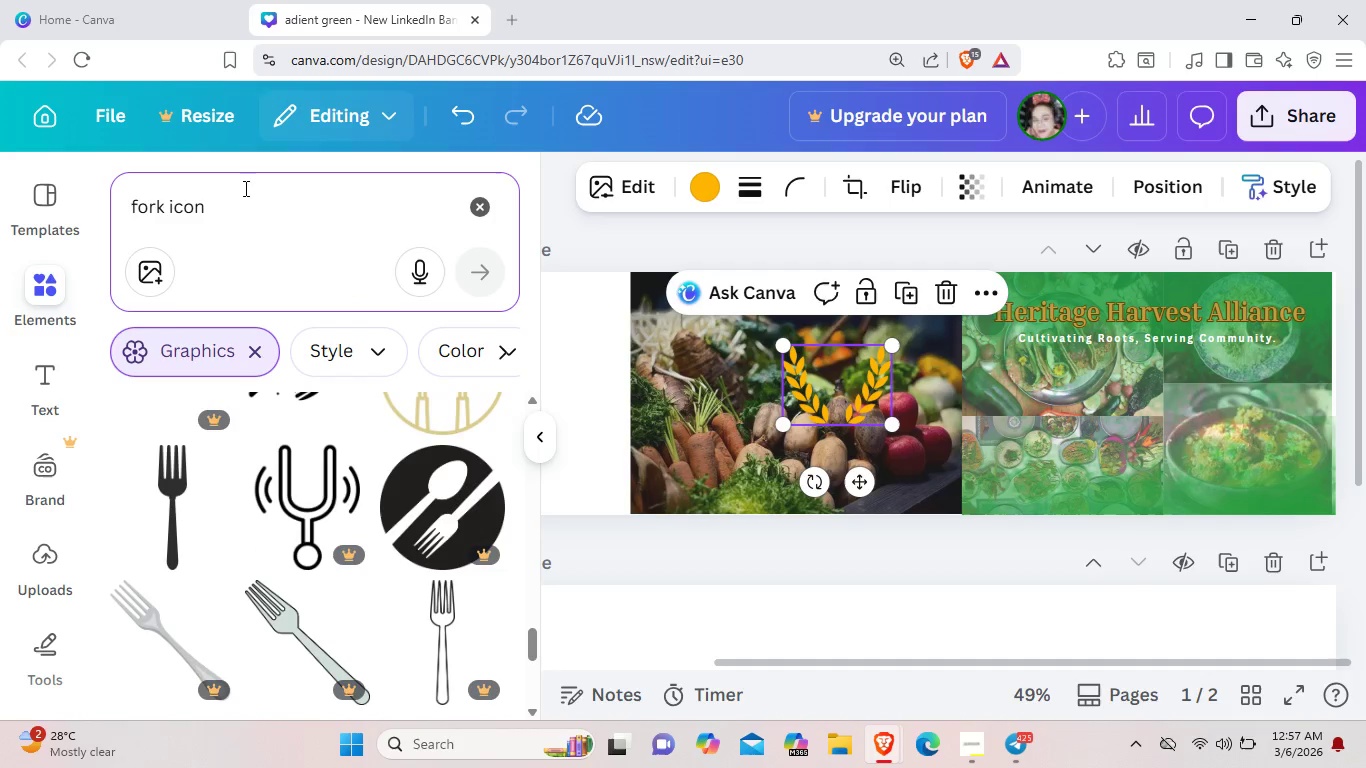 
left_click([224, 219])
 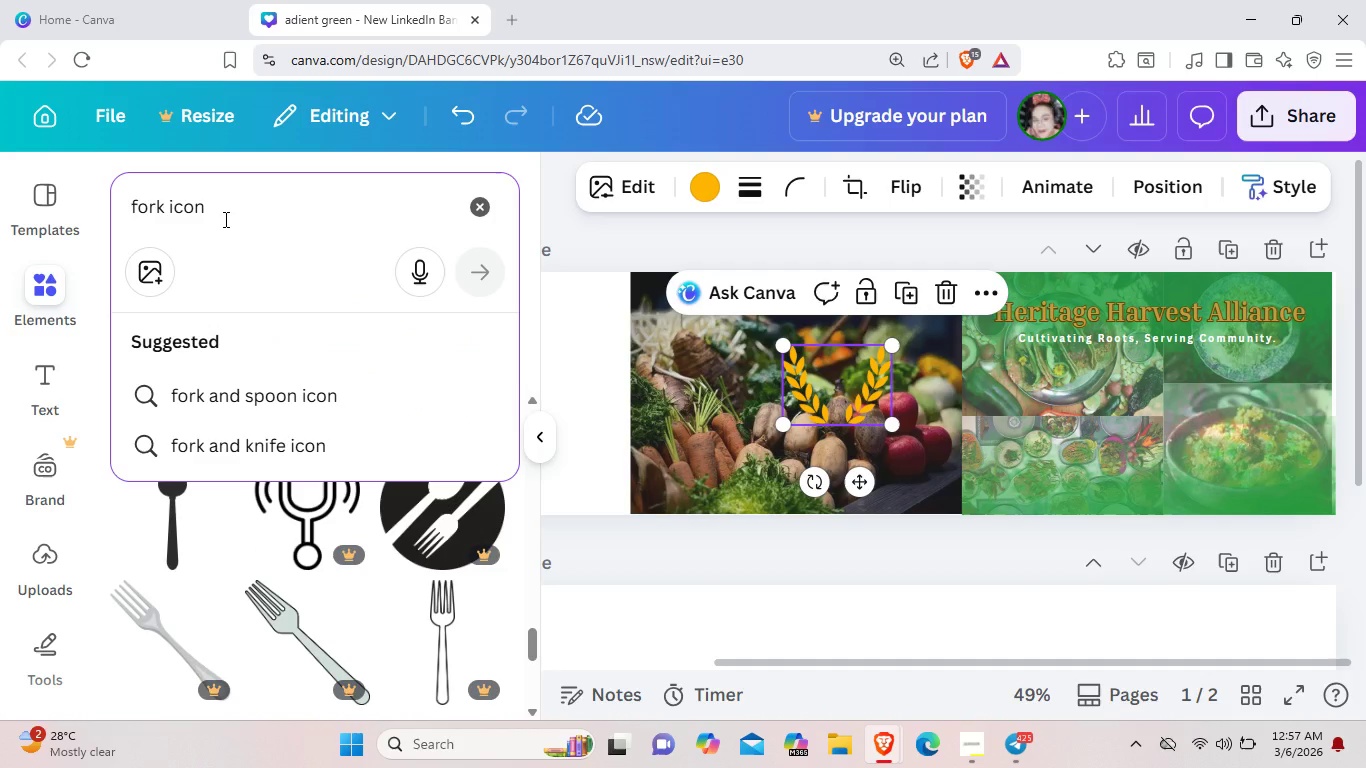 
key(Backspace)
 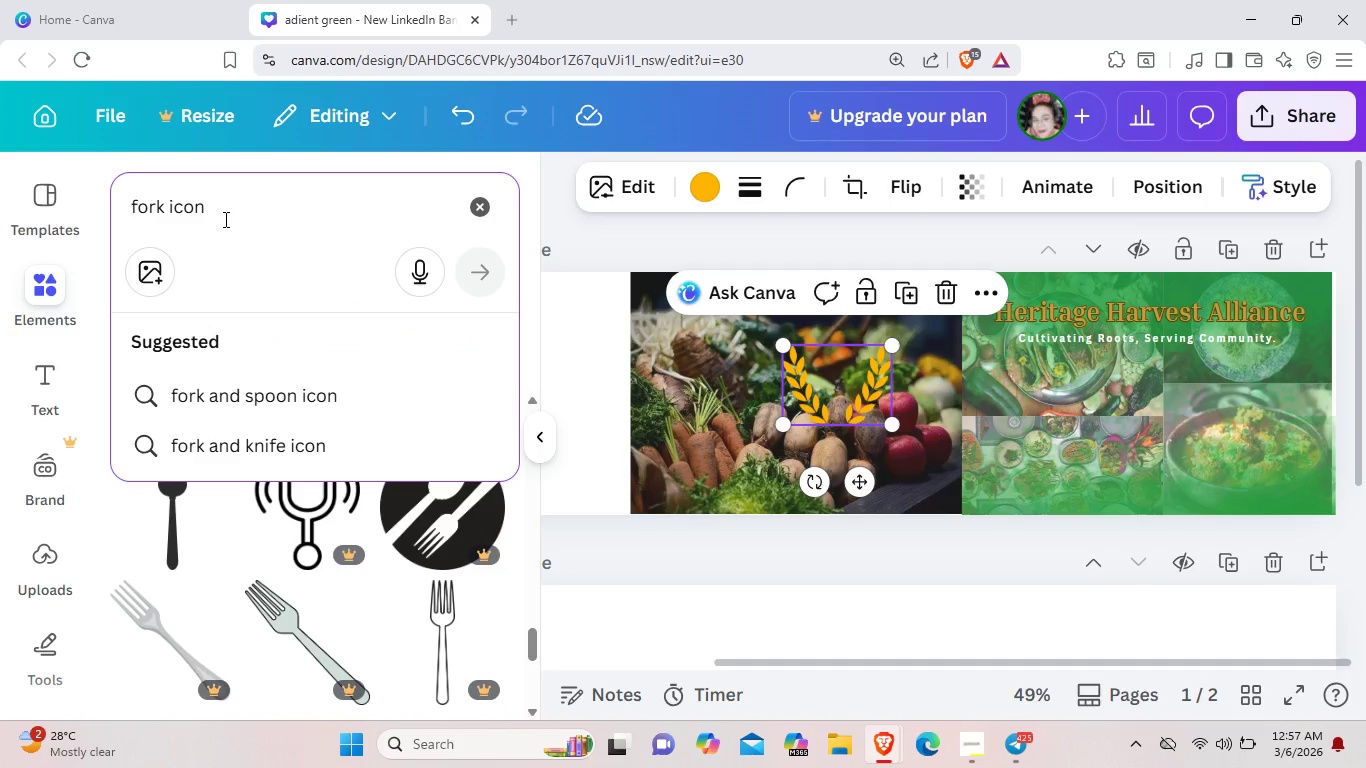 
key(Backspace)
 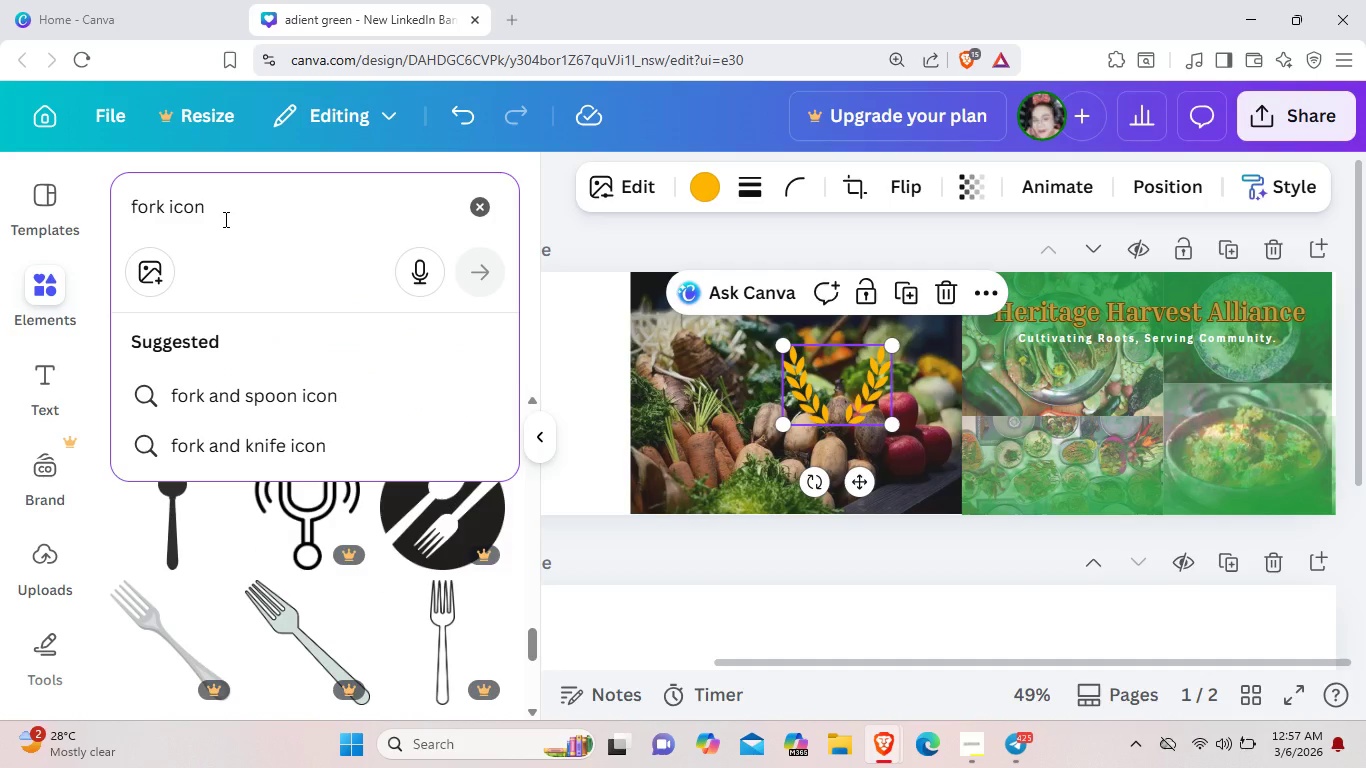 
key(Backspace)
 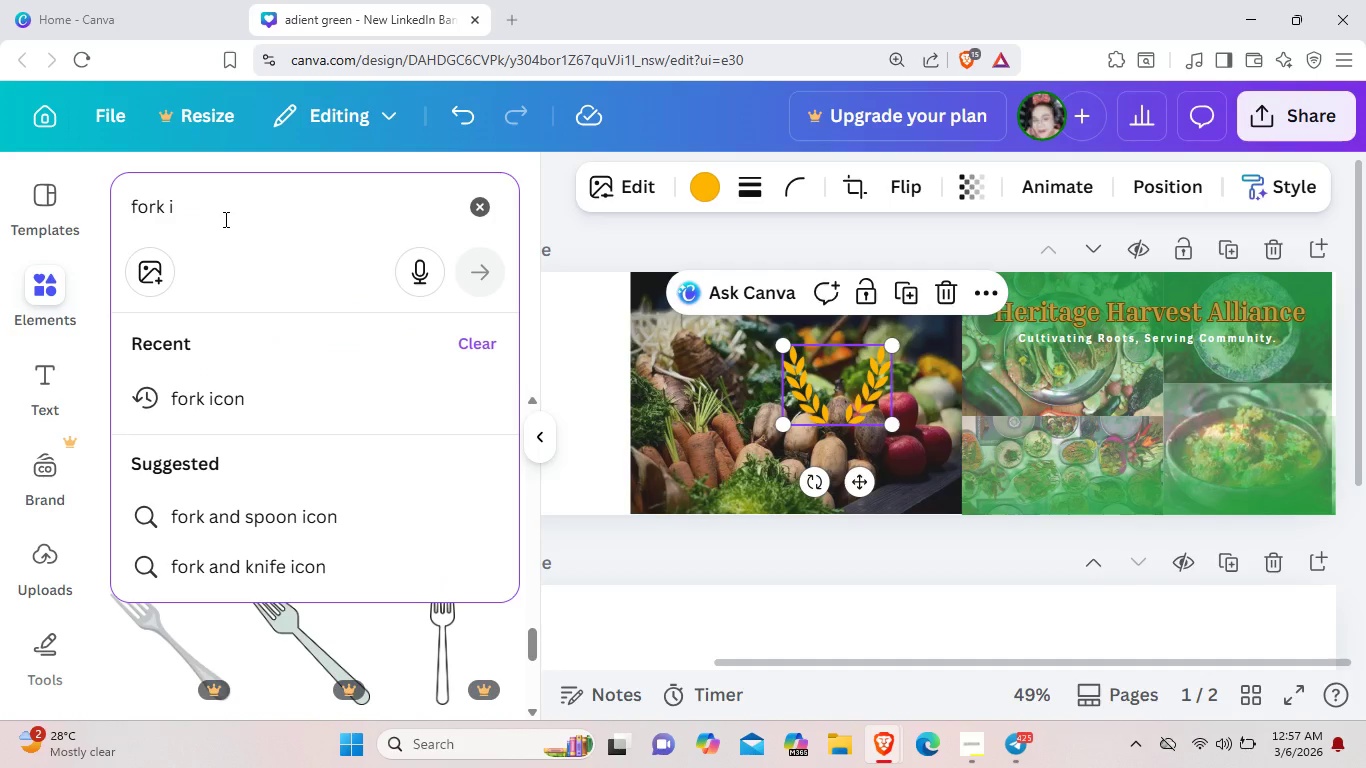 
key(Backspace)
 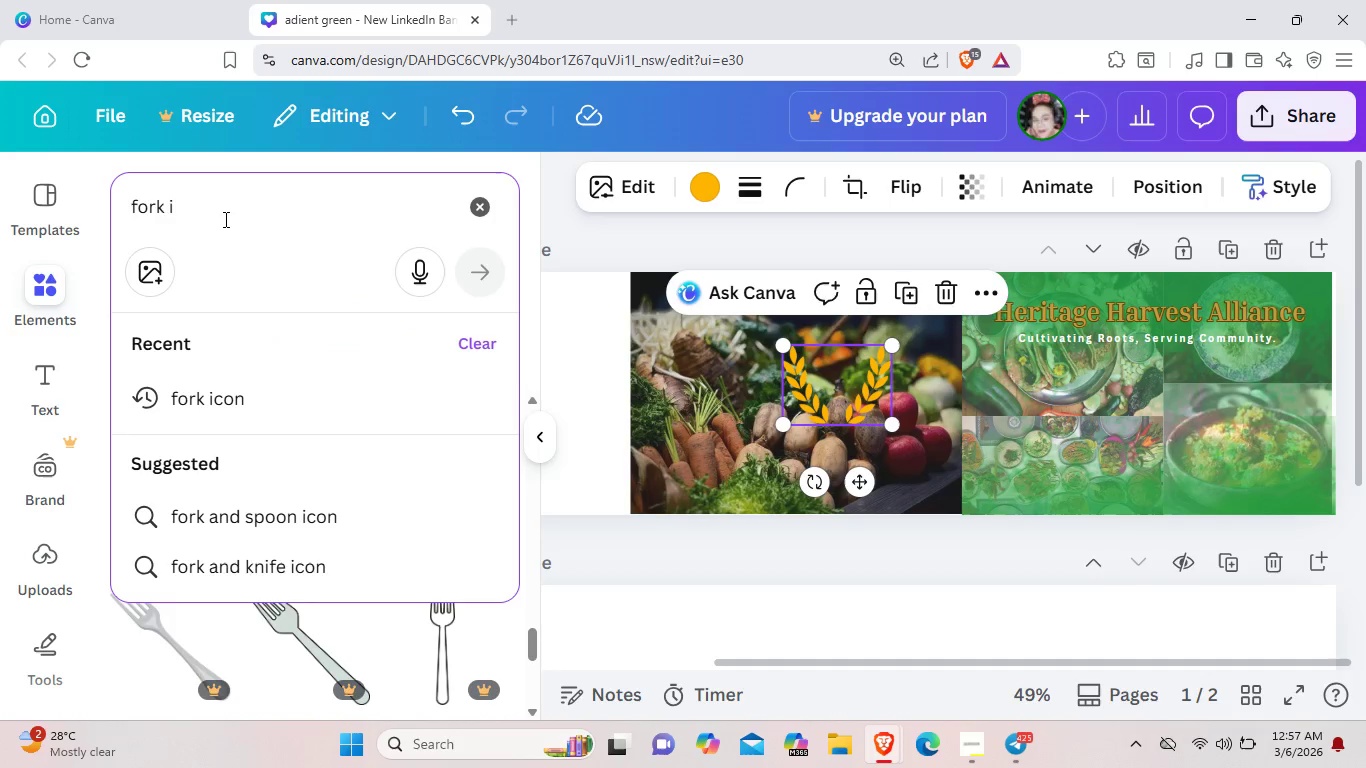 
key(Backspace)
 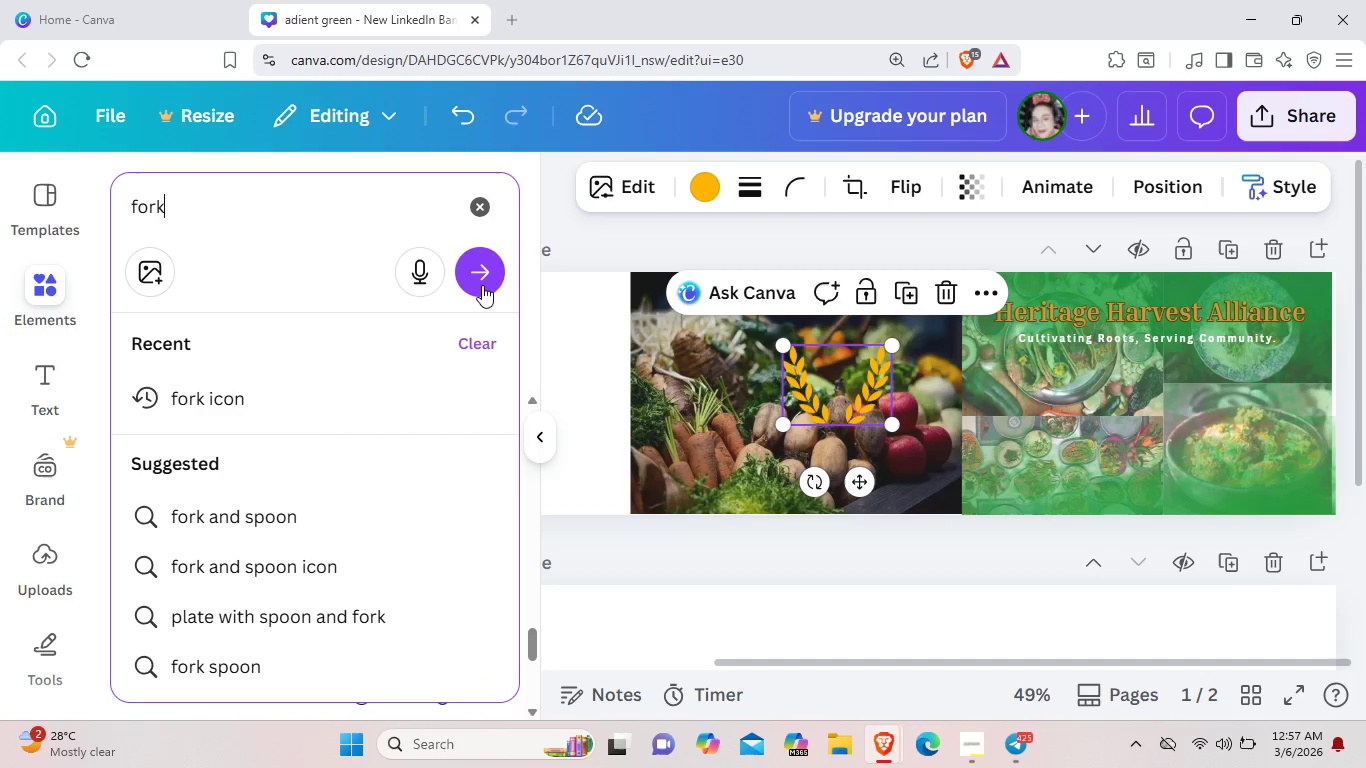 
left_click([481, 285])
 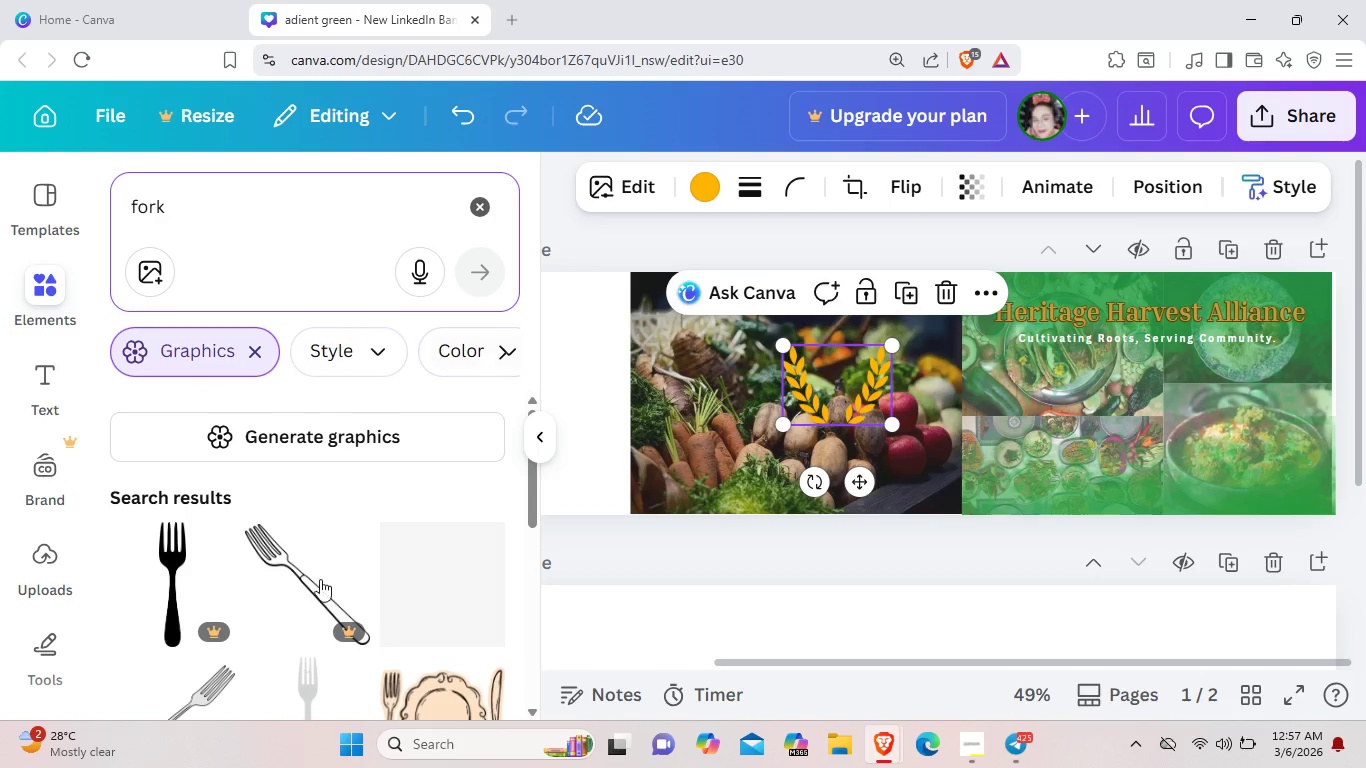 
scroll: coordinate [320, 582], scroll_direction: down, amount: 4.0
 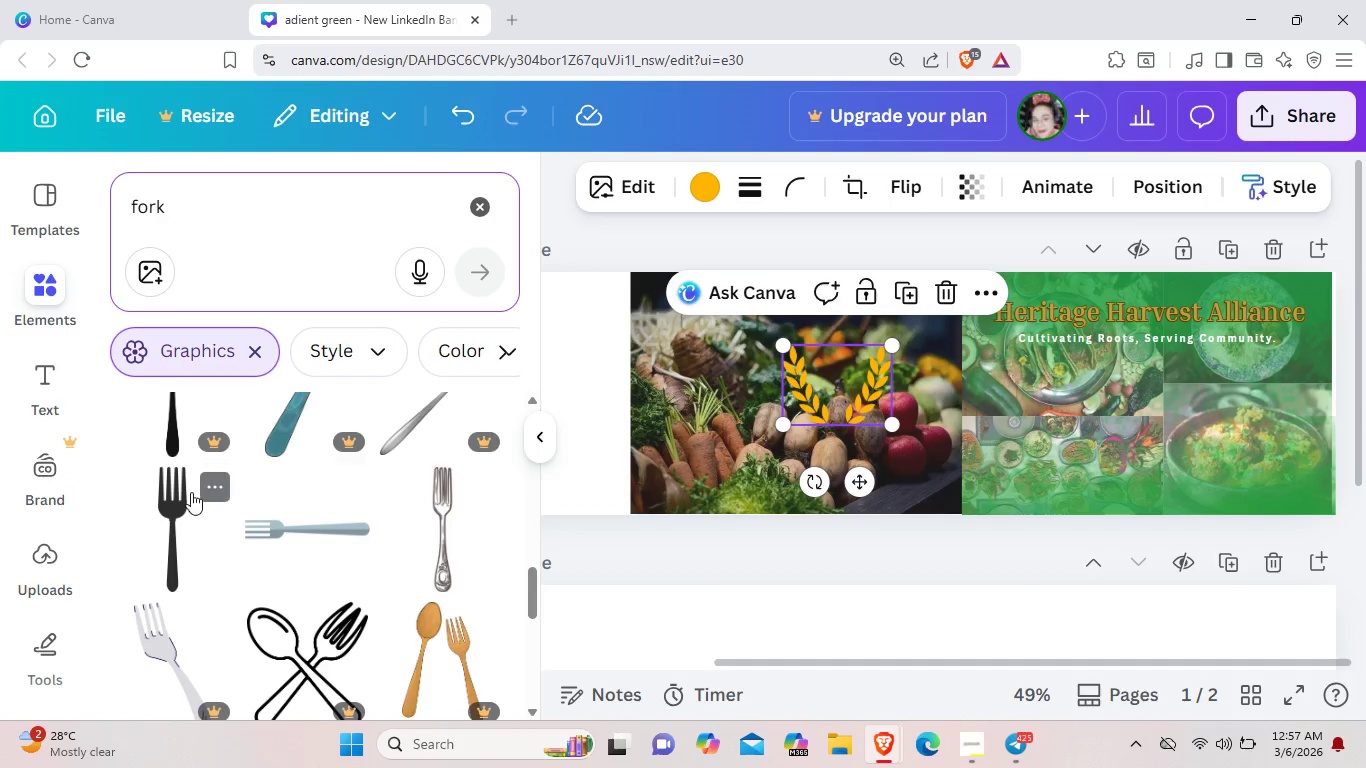 
left_click([170, 502])
 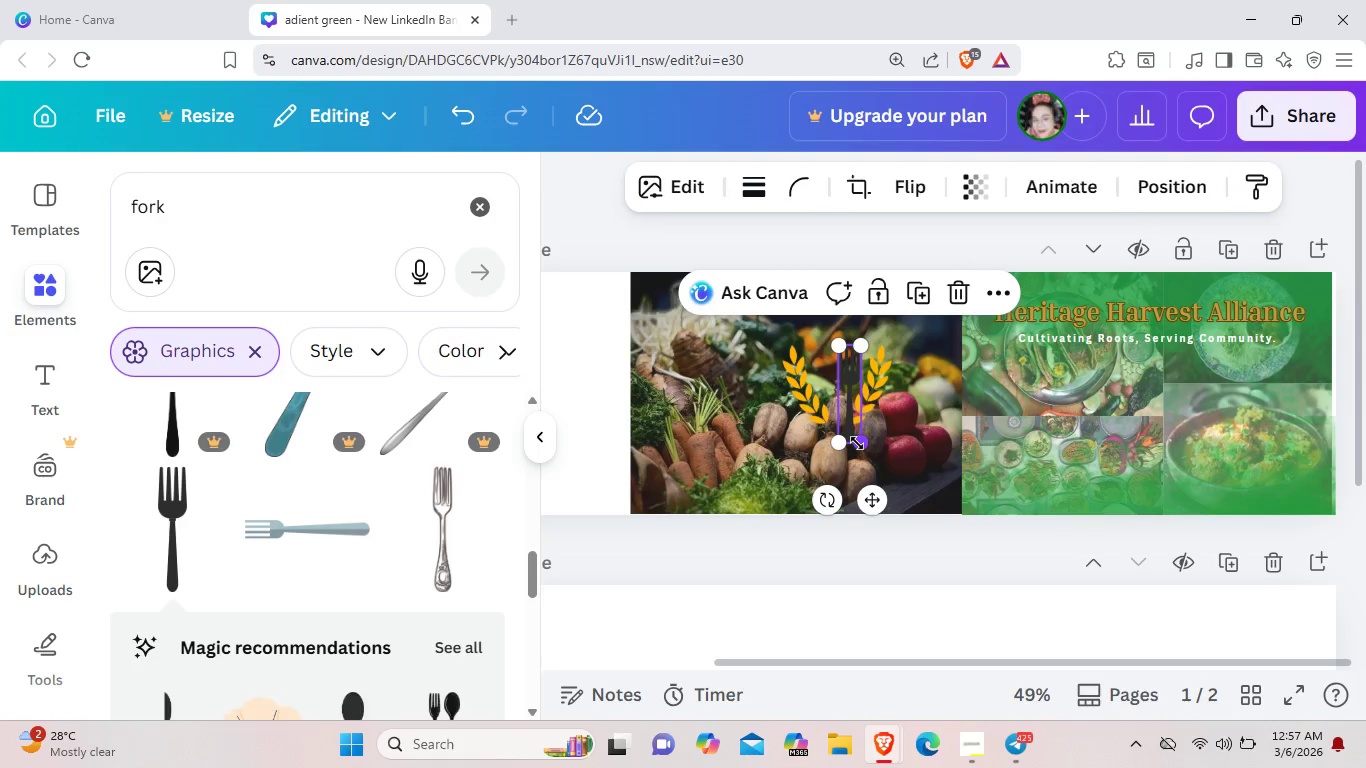 
left_click_drag(start_coordinate=[875, 511], to_coordinate=[863, 529])
 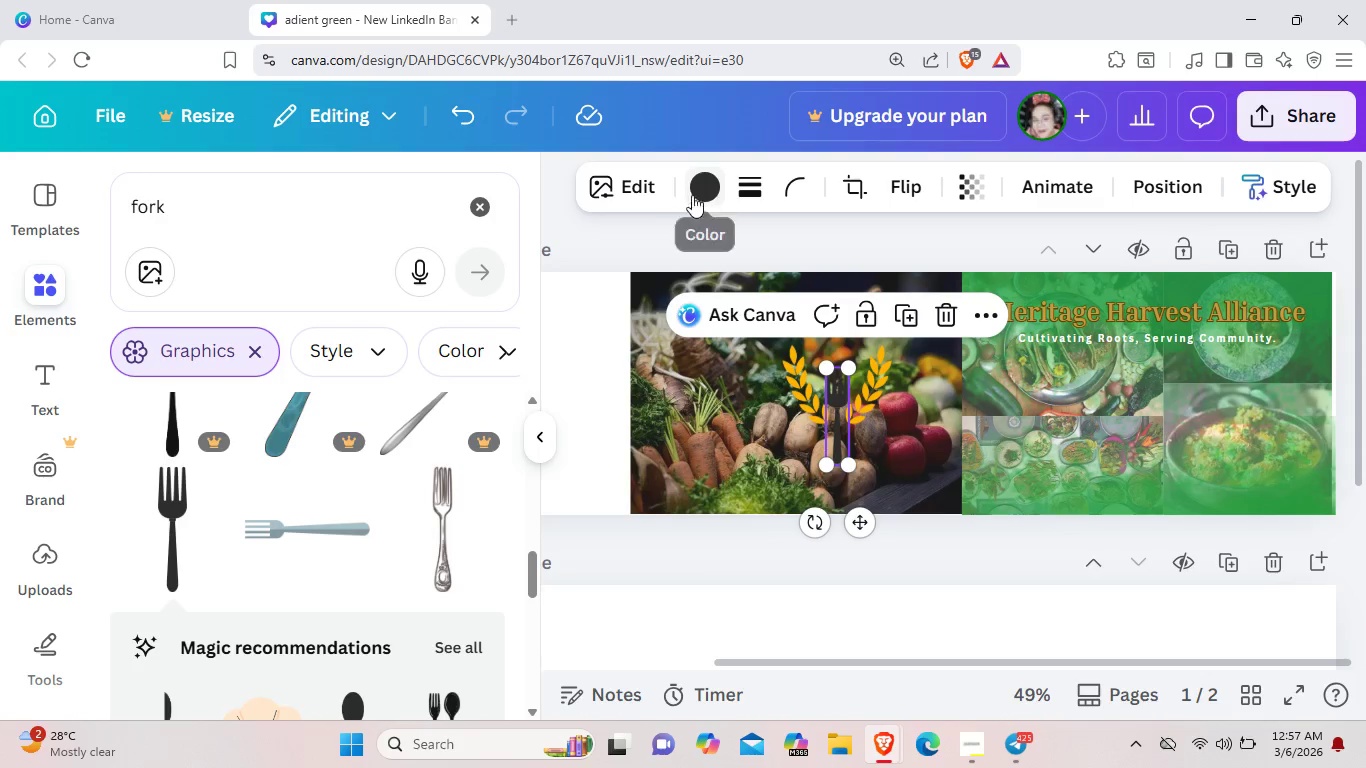 
left_click([698, 195])
 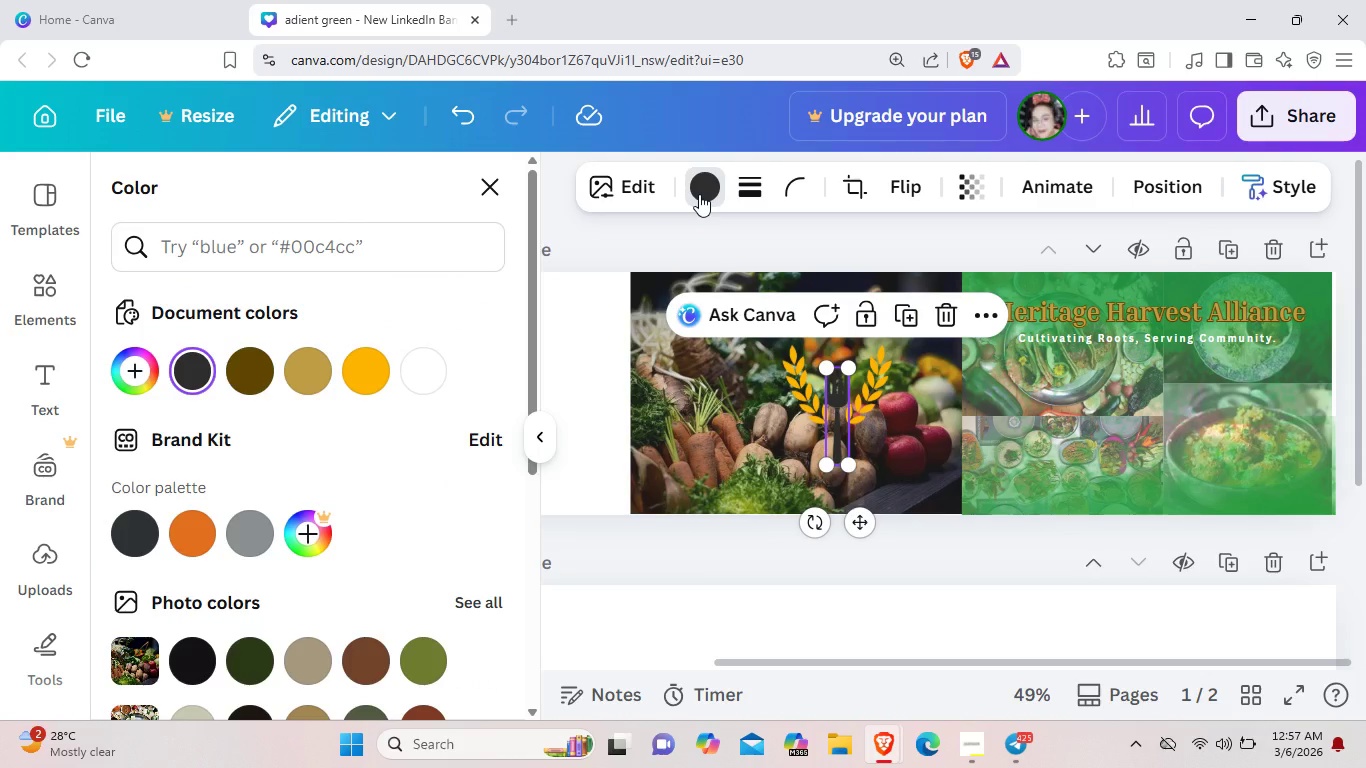 
wait(10.61)
 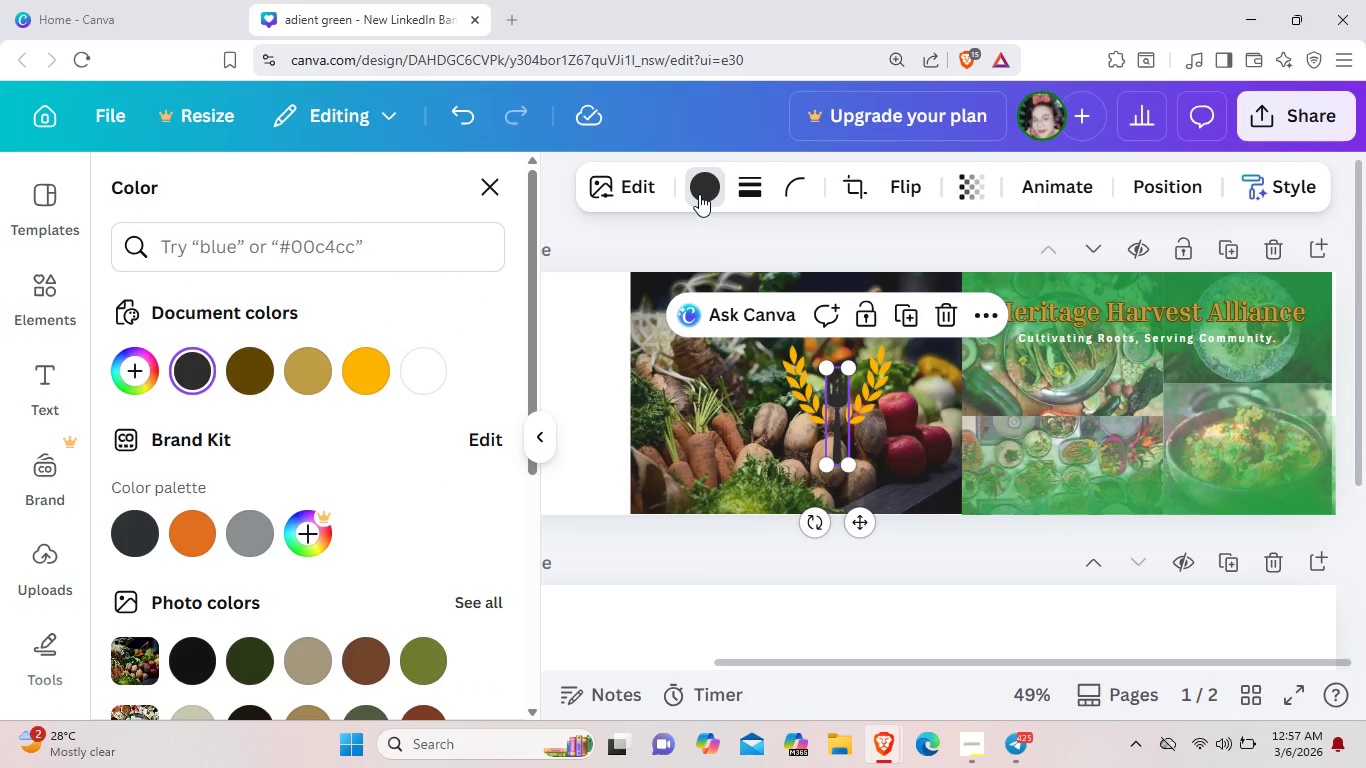 
left_click([797, 370])
 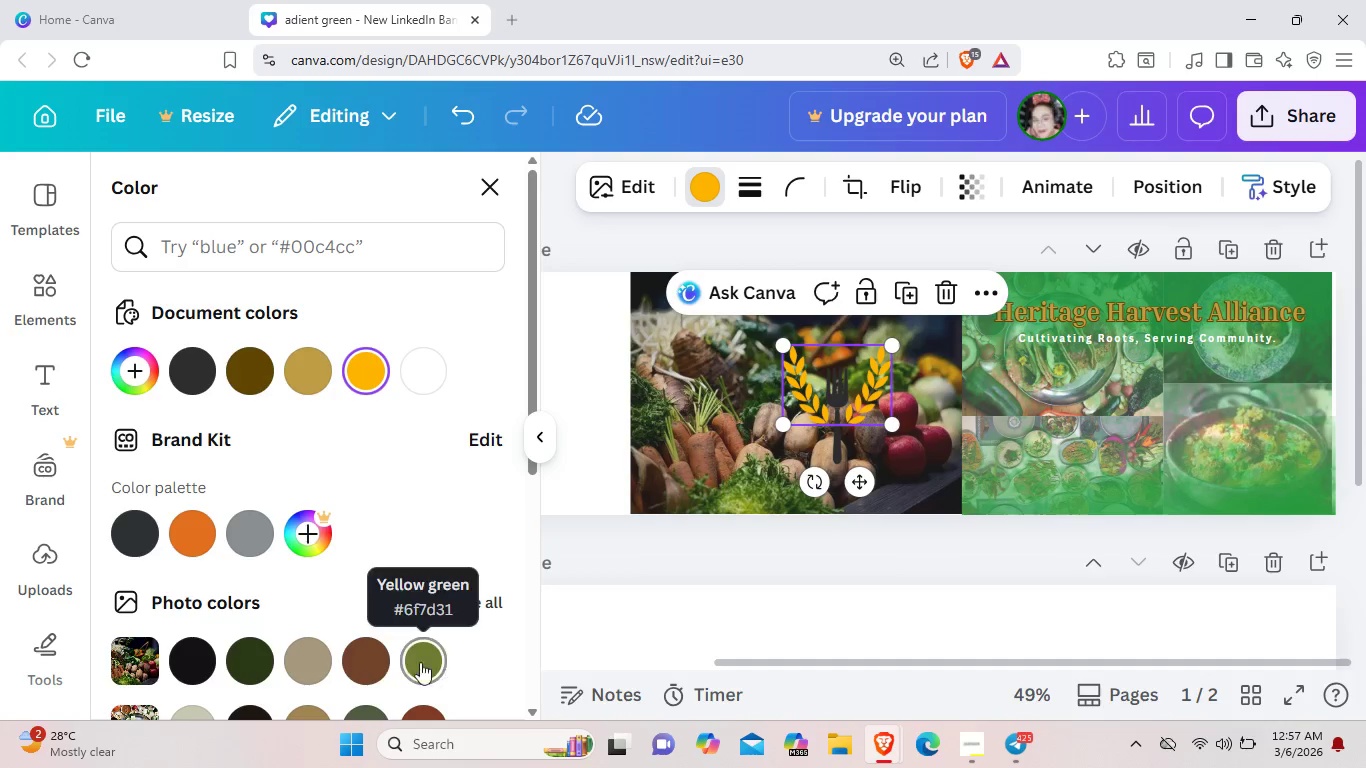 
left_click([246, 667])
 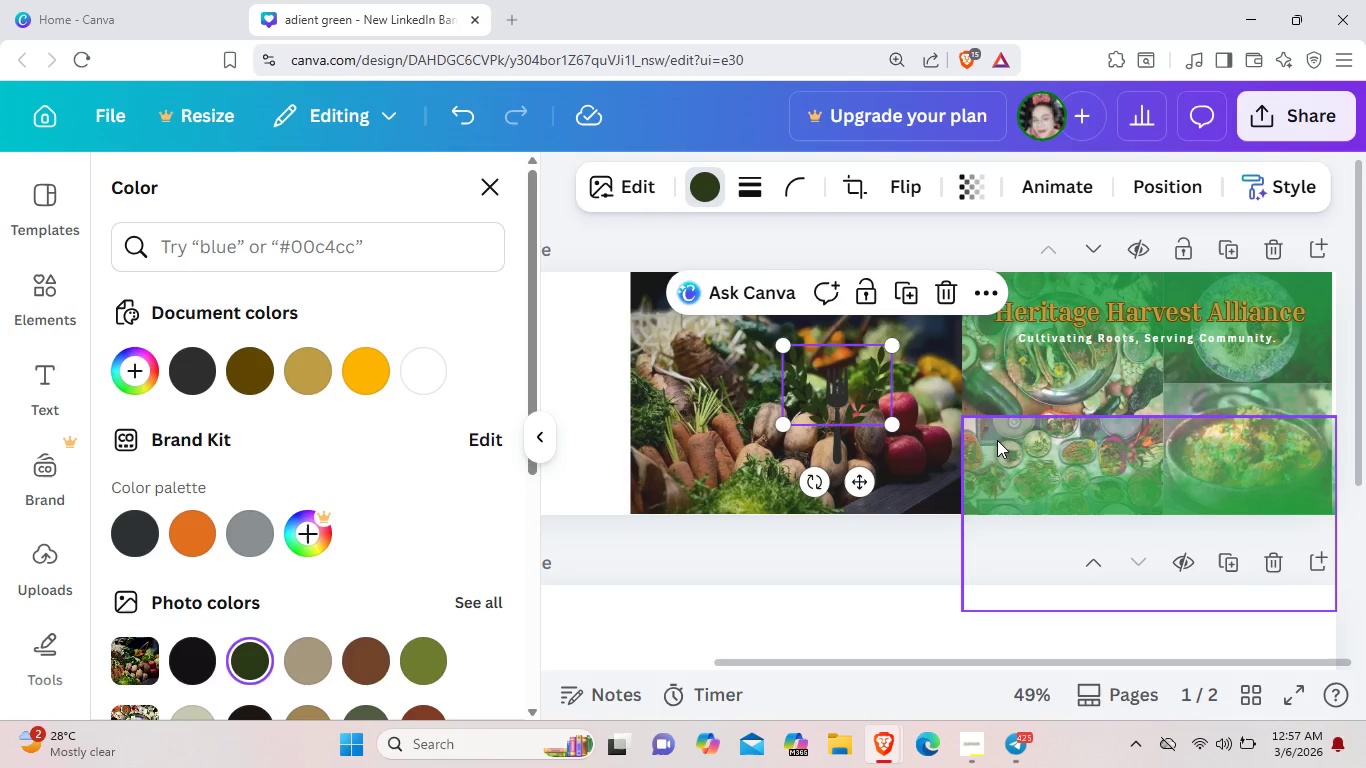 
left_click([836, 397])
 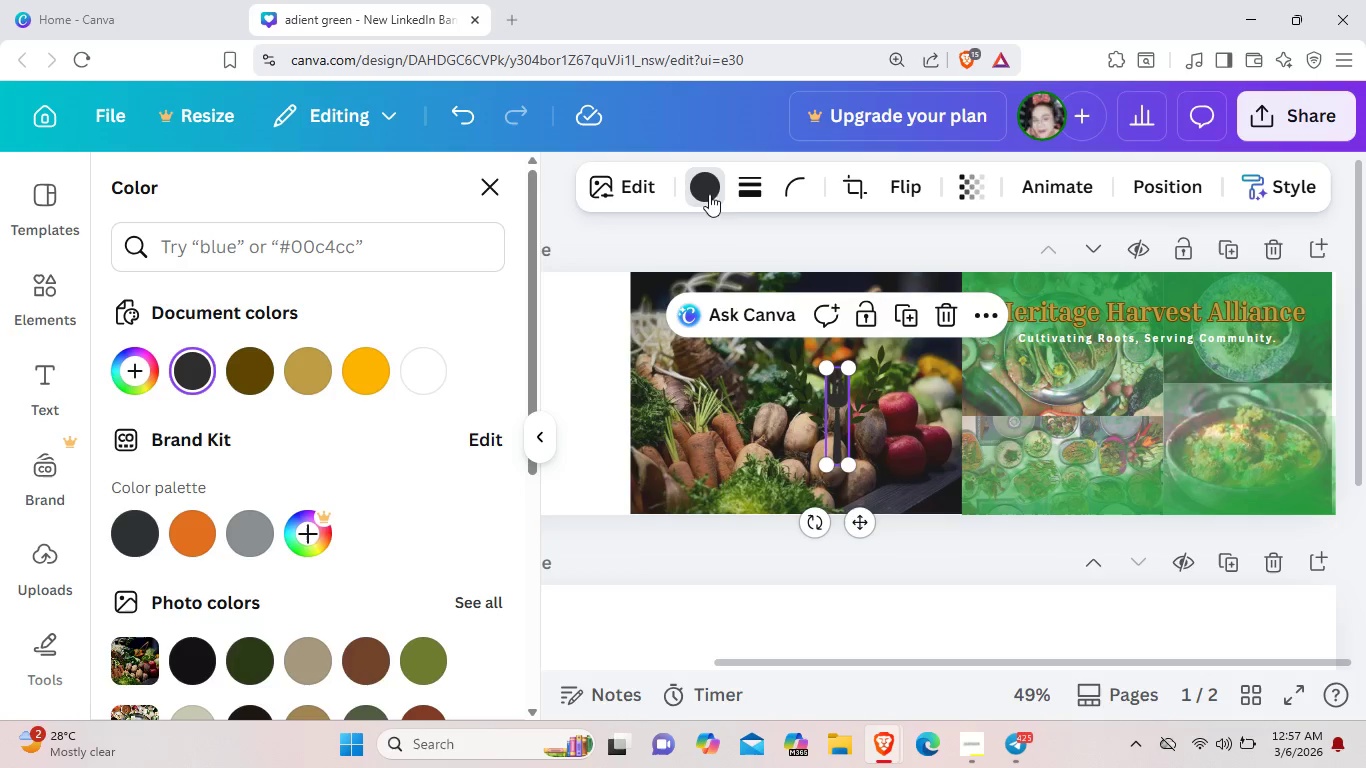 
left_click([705, 188])
 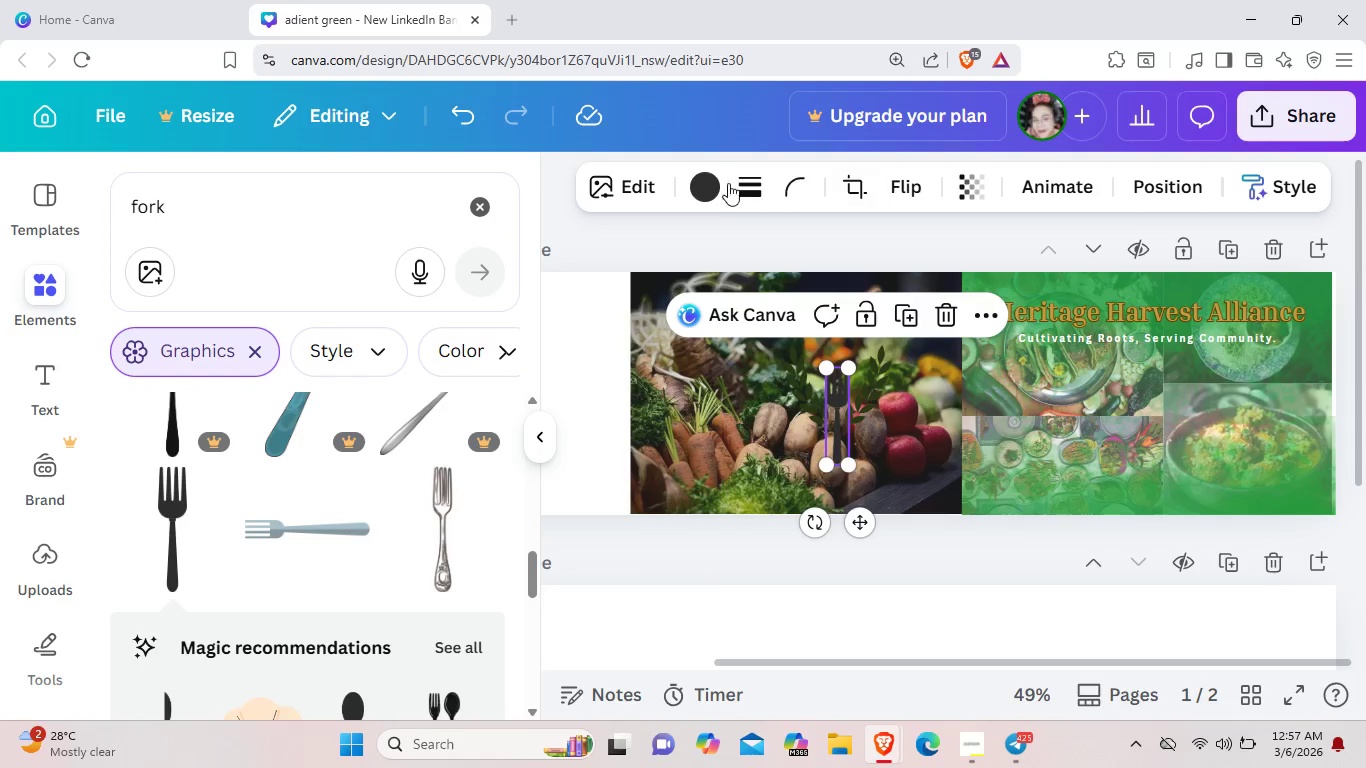 
left_click([713, 186])
 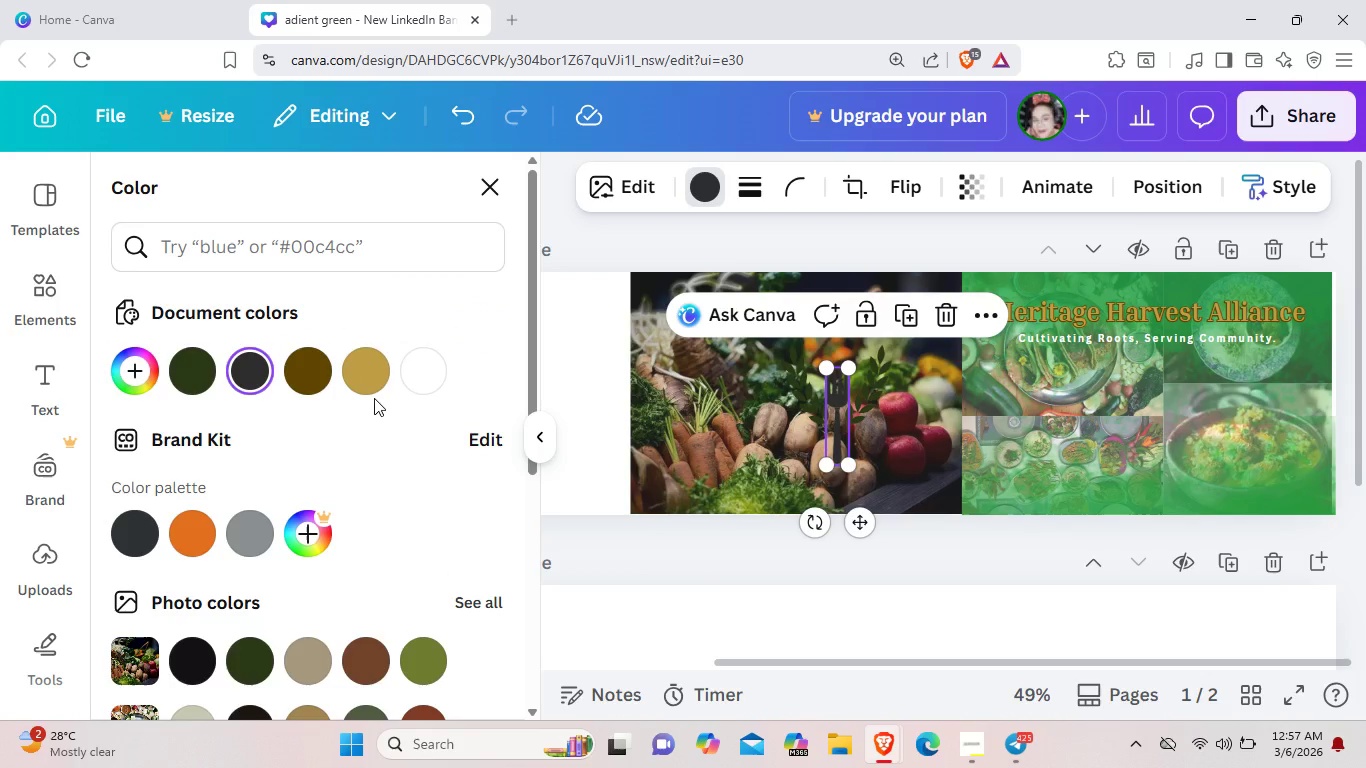 
left_click([375, 380])
 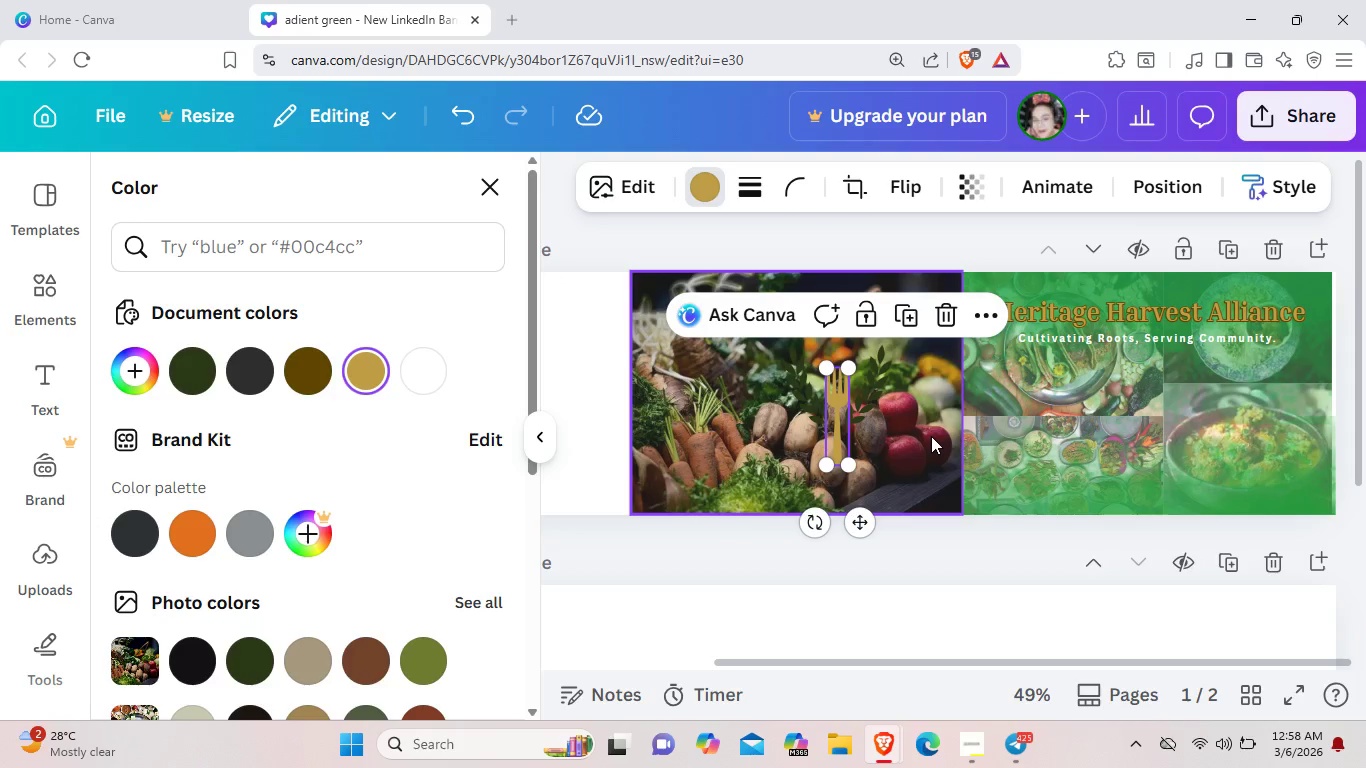 
left_click([925, 427])
 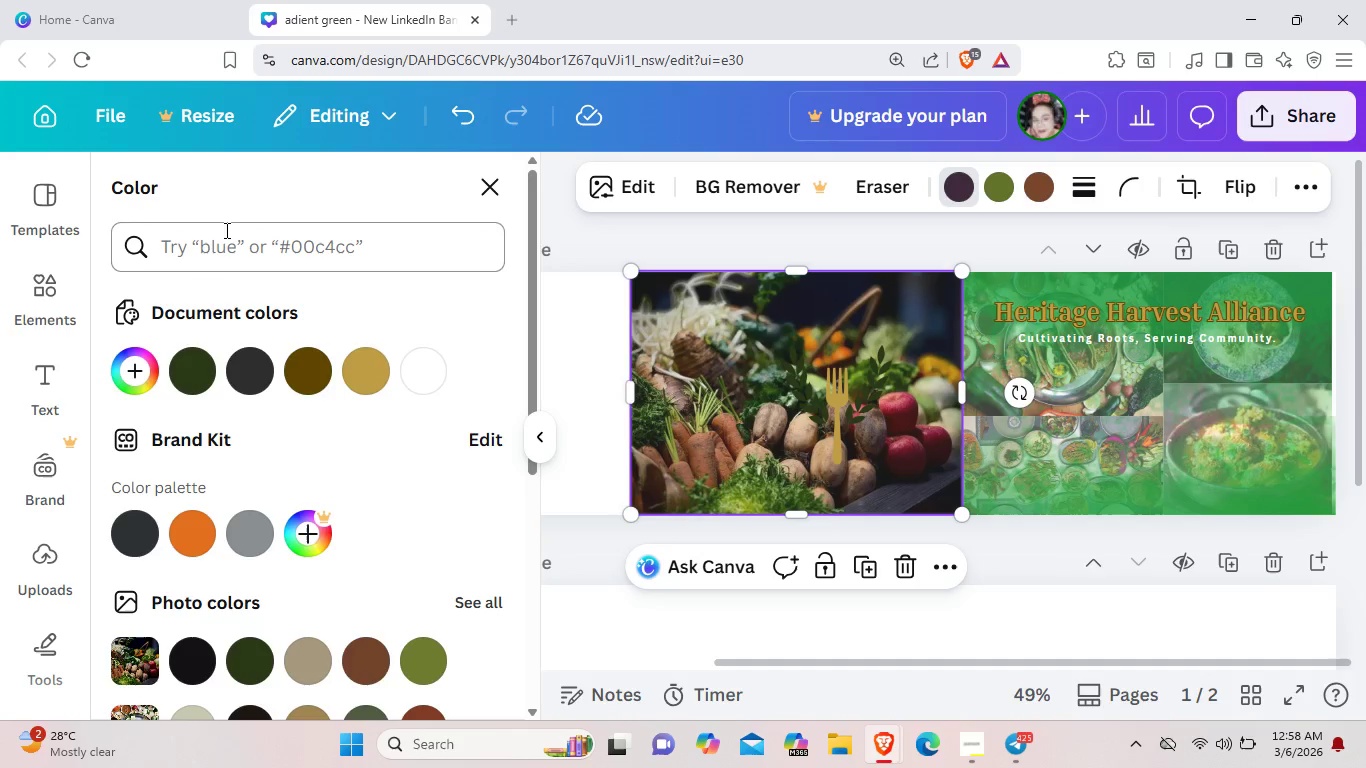 
wait(5.19)
 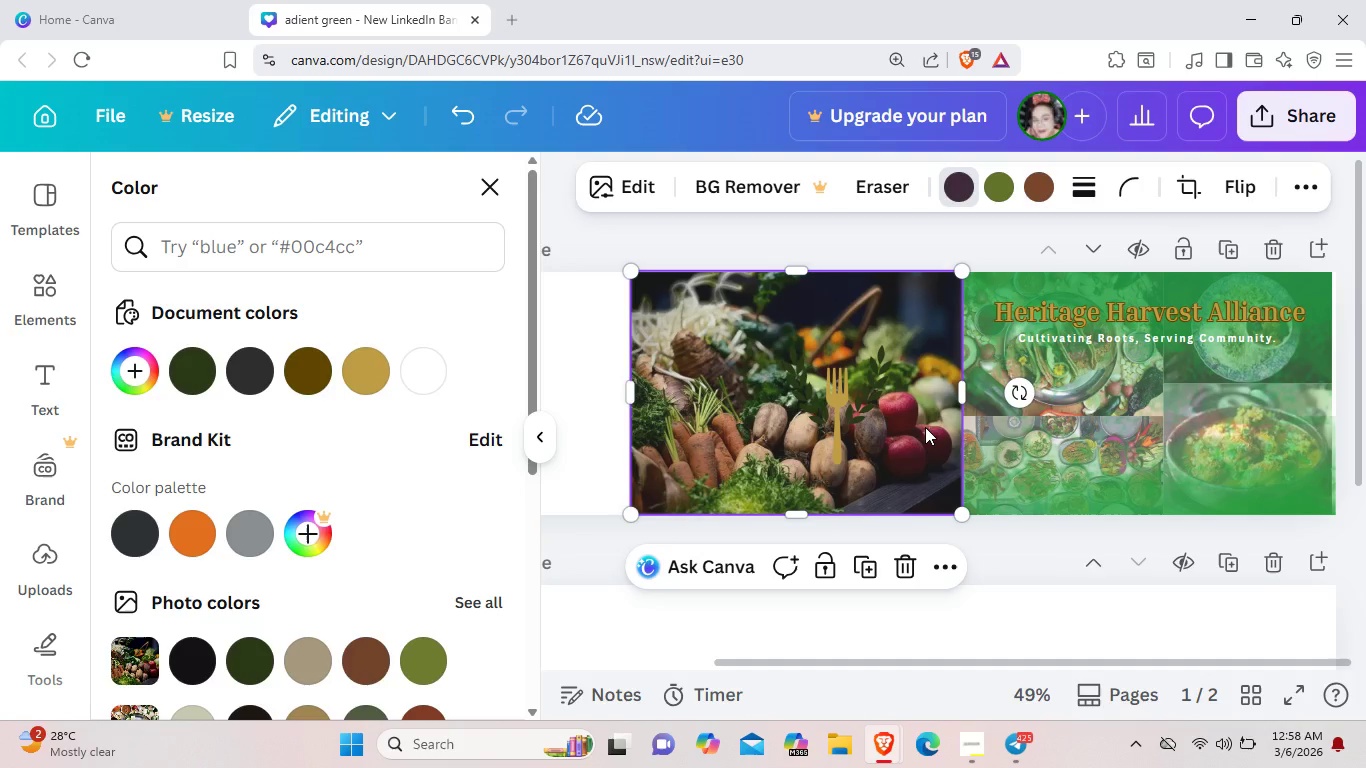 
left_click([499, 184])
 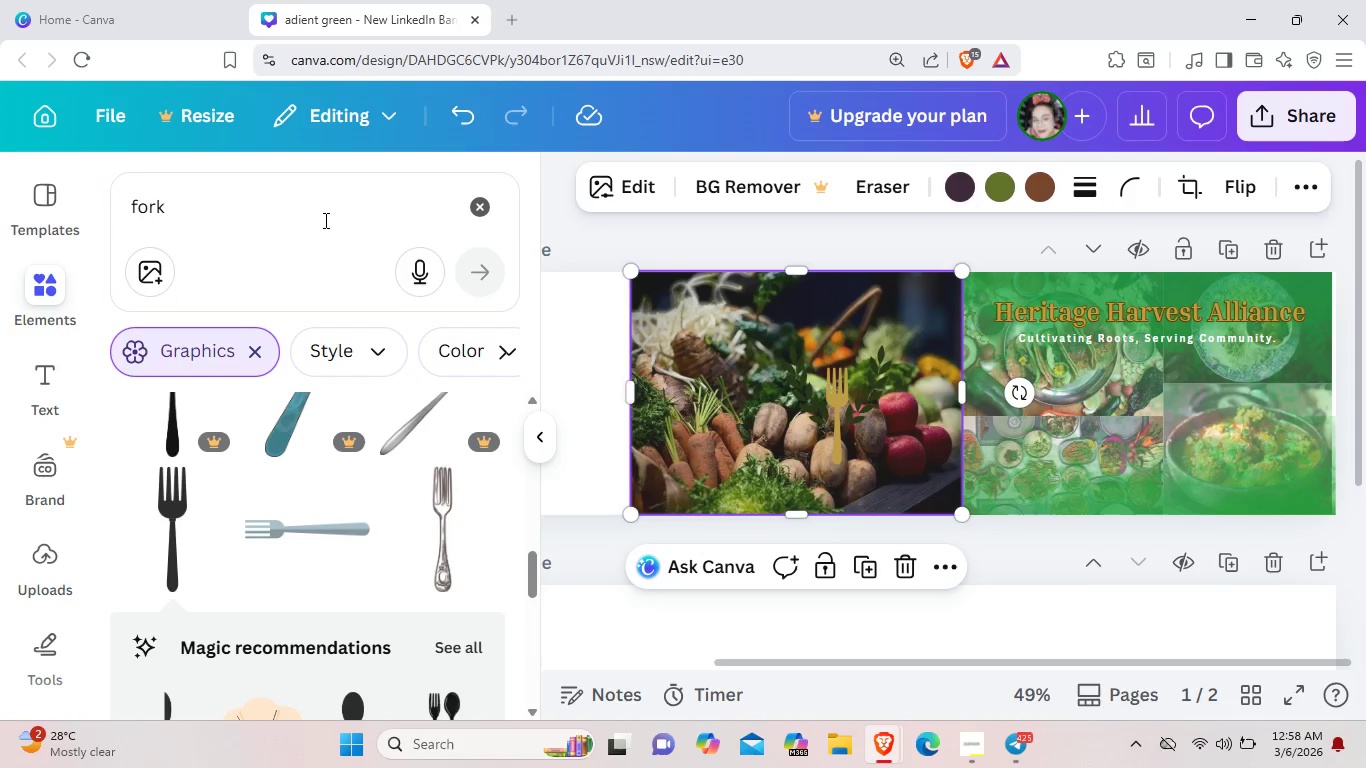 
left_click([324, 219])
 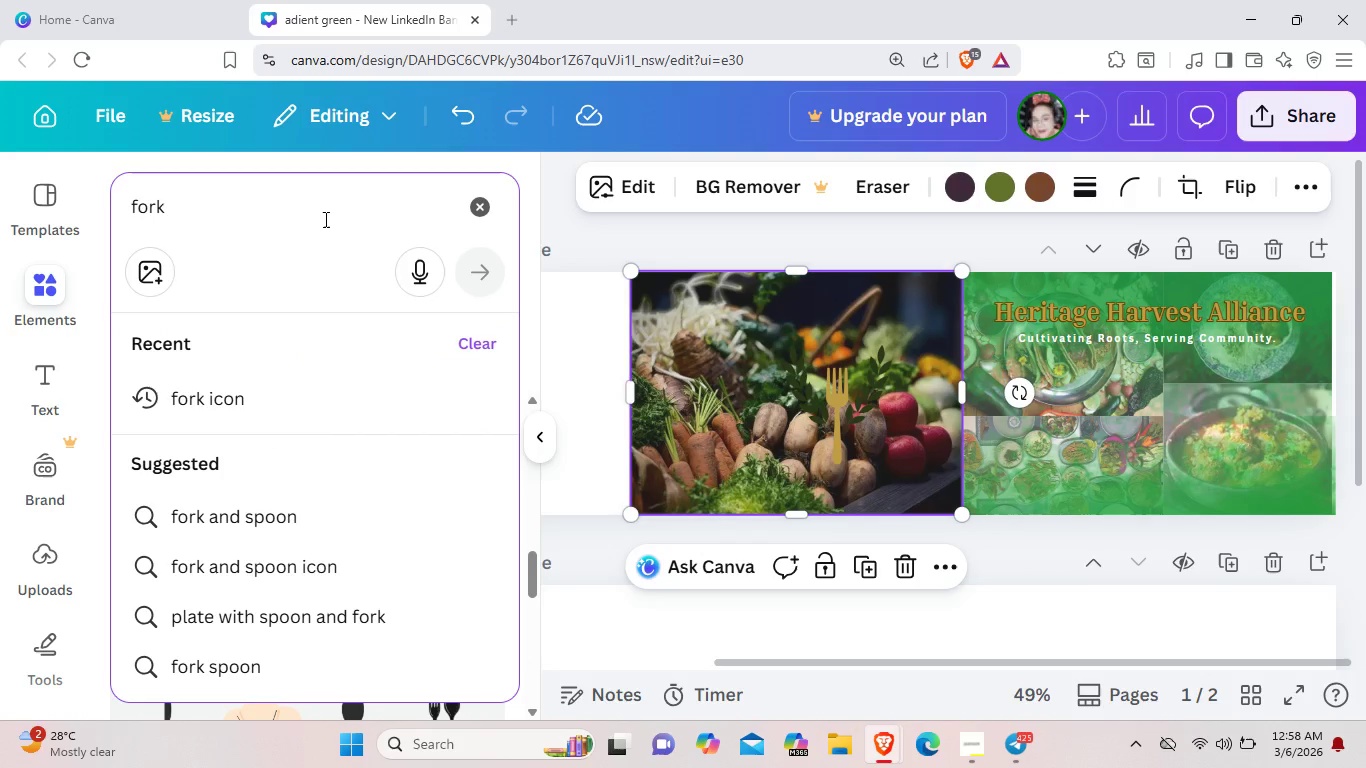 
key(Backspace)
key(Backspace)
key(Backspace)
key(Backspace)
type(roots)
 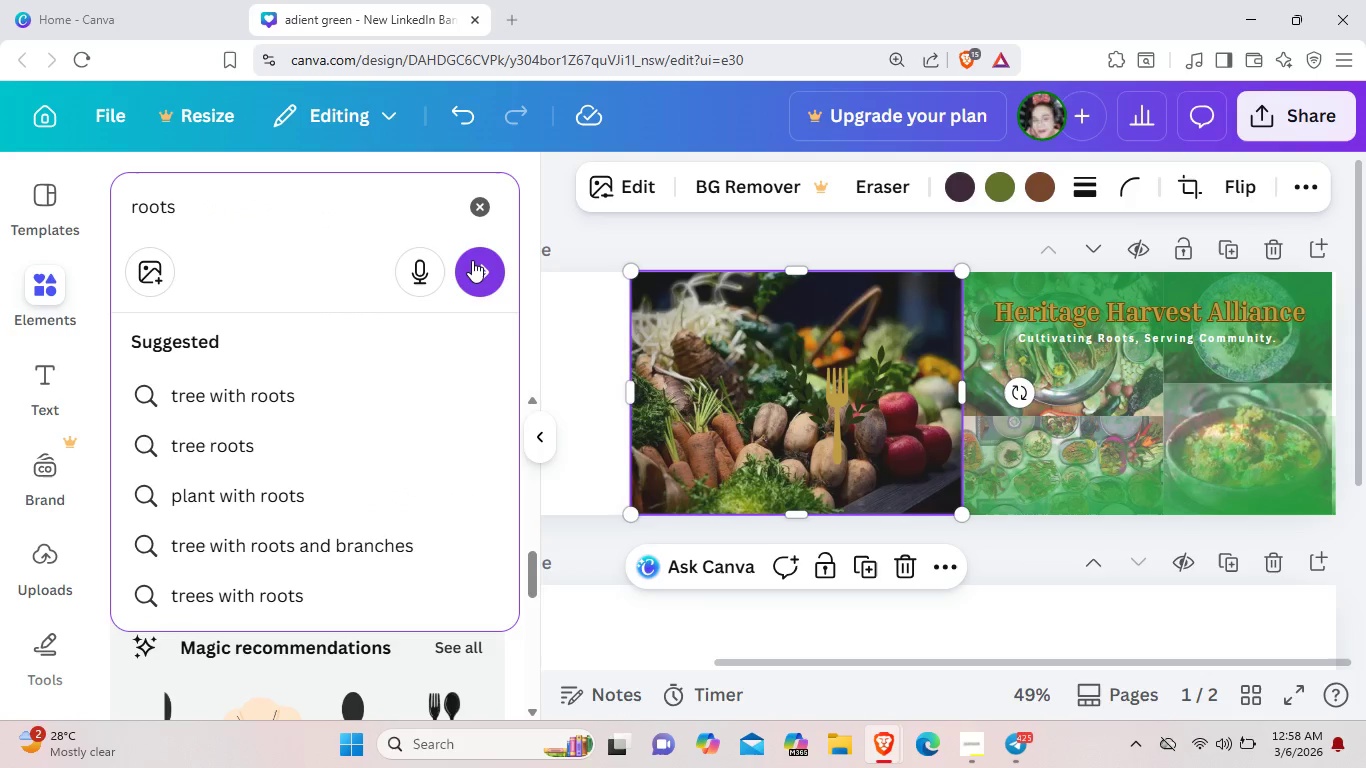 
left_click([472, 260])
 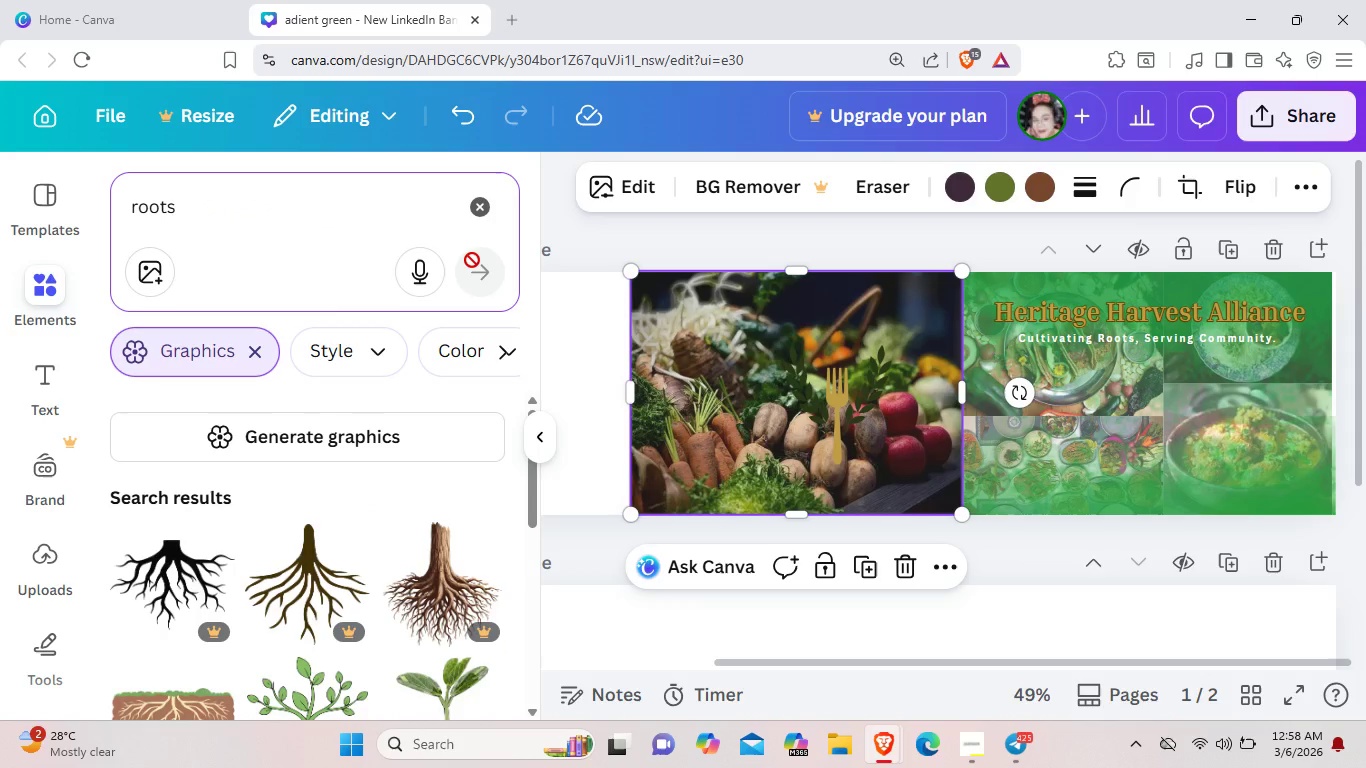 
scroll: coordinate [428, 466], scroll_direction: down, amount: 10.0
 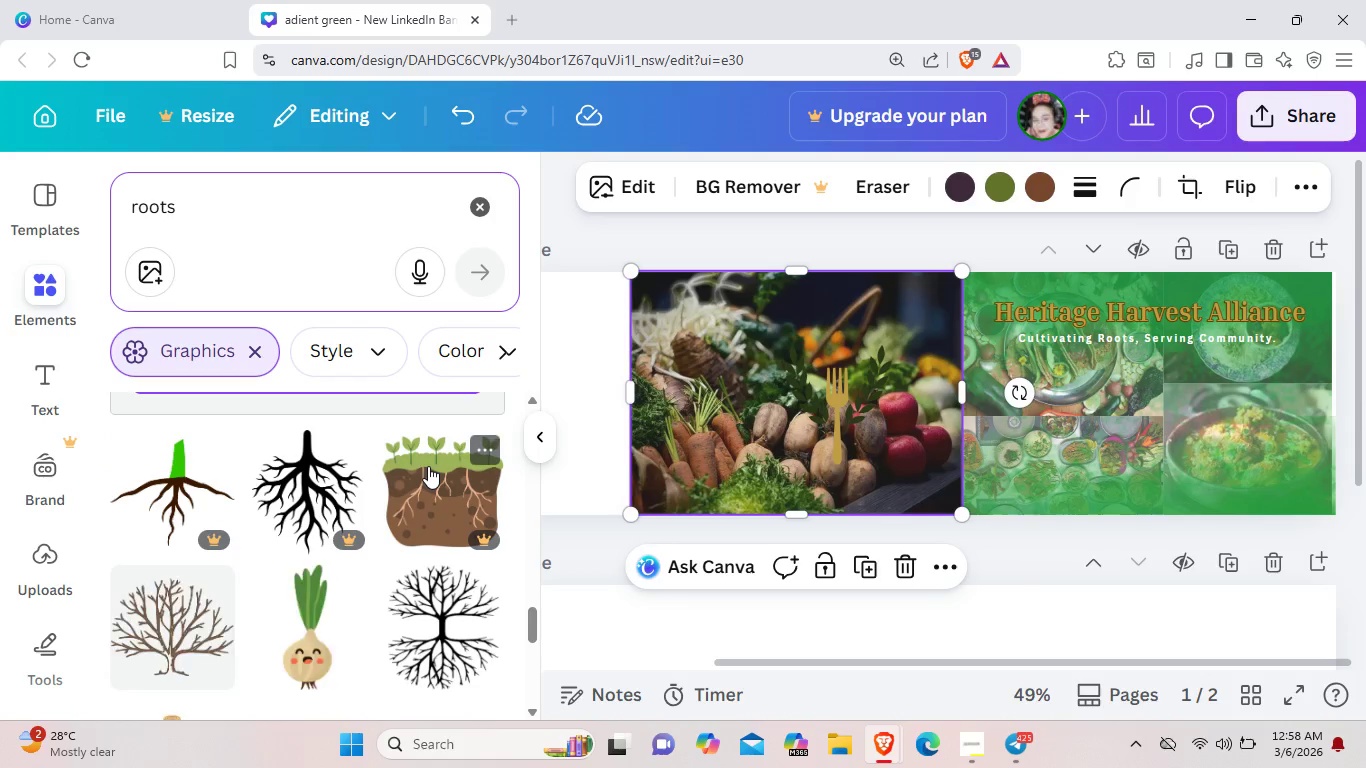 
scroll: coordinate [428, 466], scroll_direction: down, amount: 9.0
 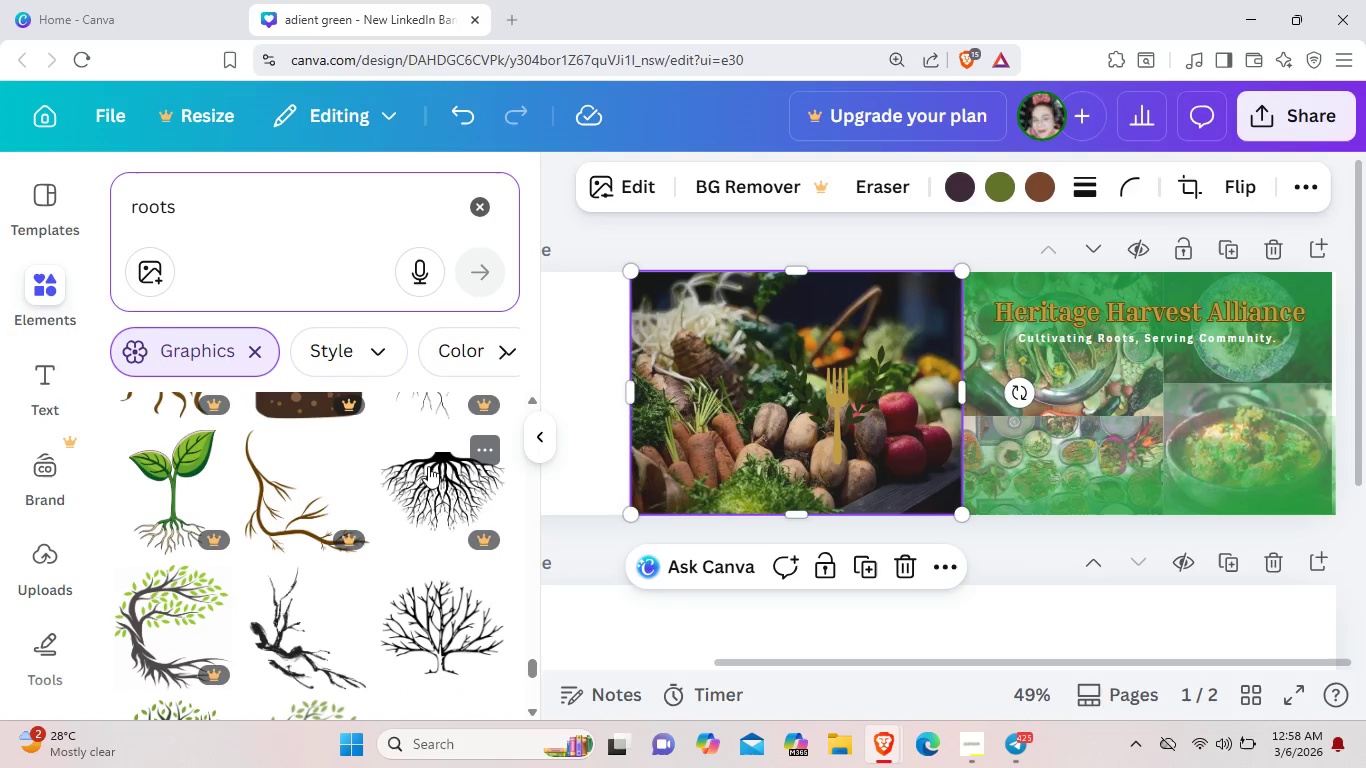 
scroll: coordinate [428, 466], scroll_direction: down, amount: 4.0
 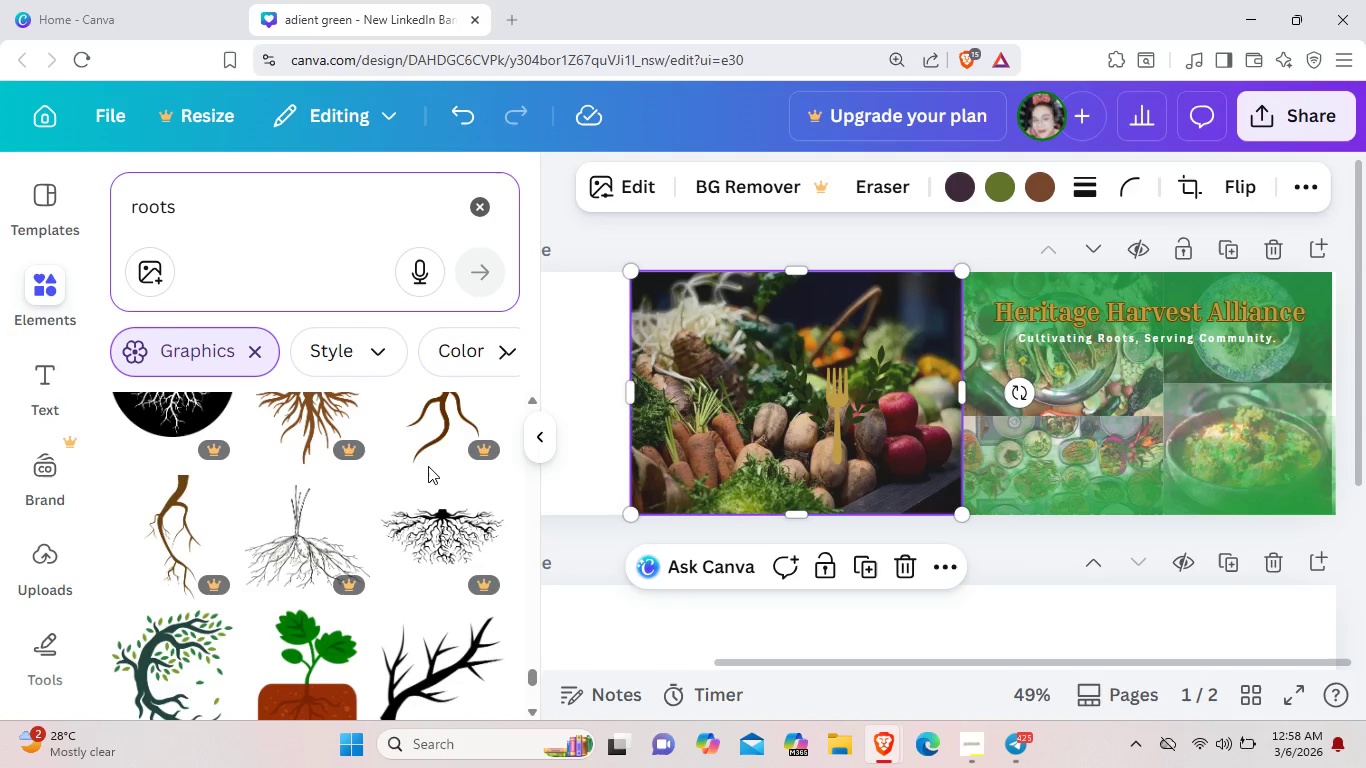 
scroll: coordinate [428, 466], scroll_direction: up, amount: 1.0
 